 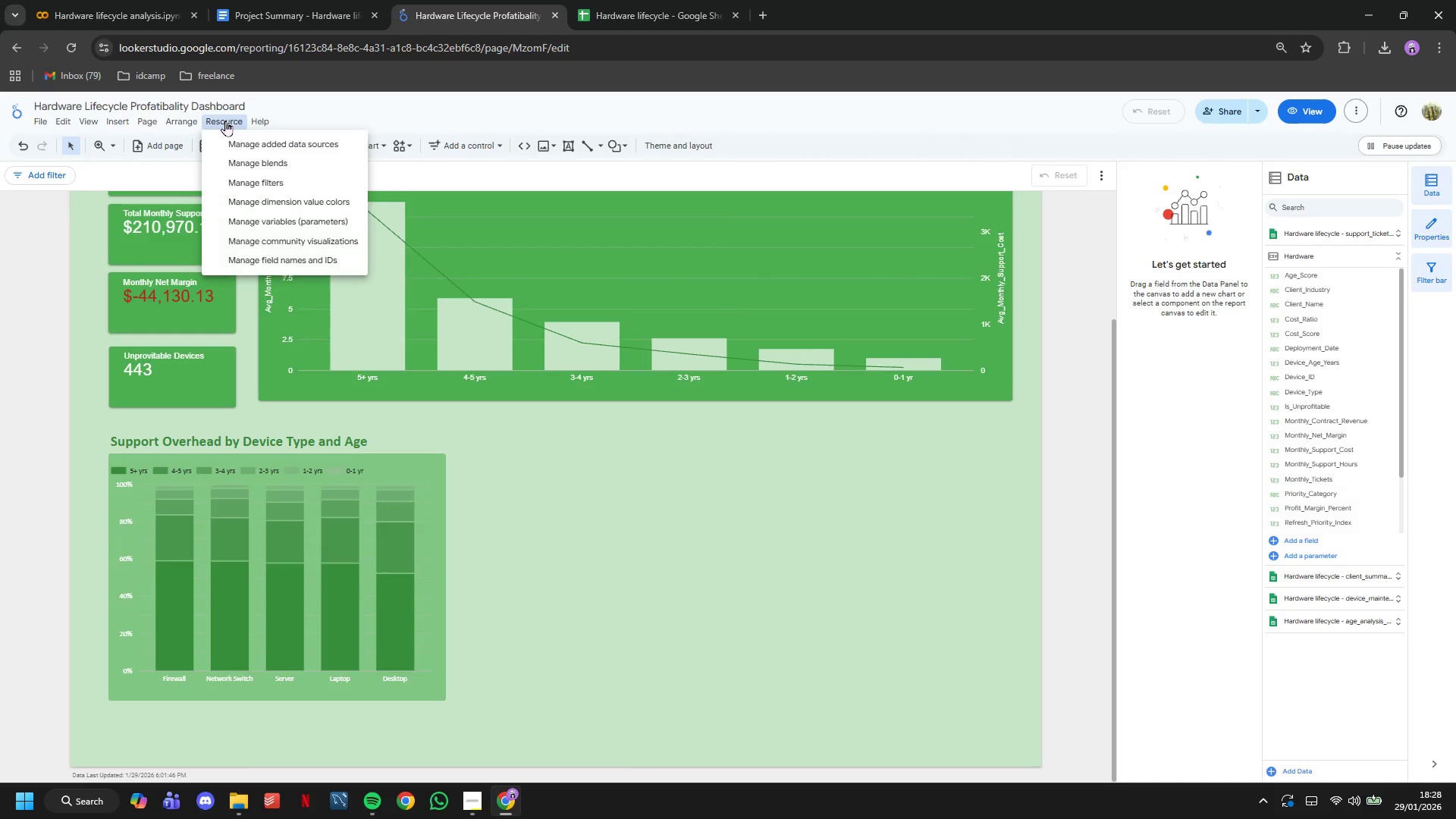 
left_click([476, 120])
 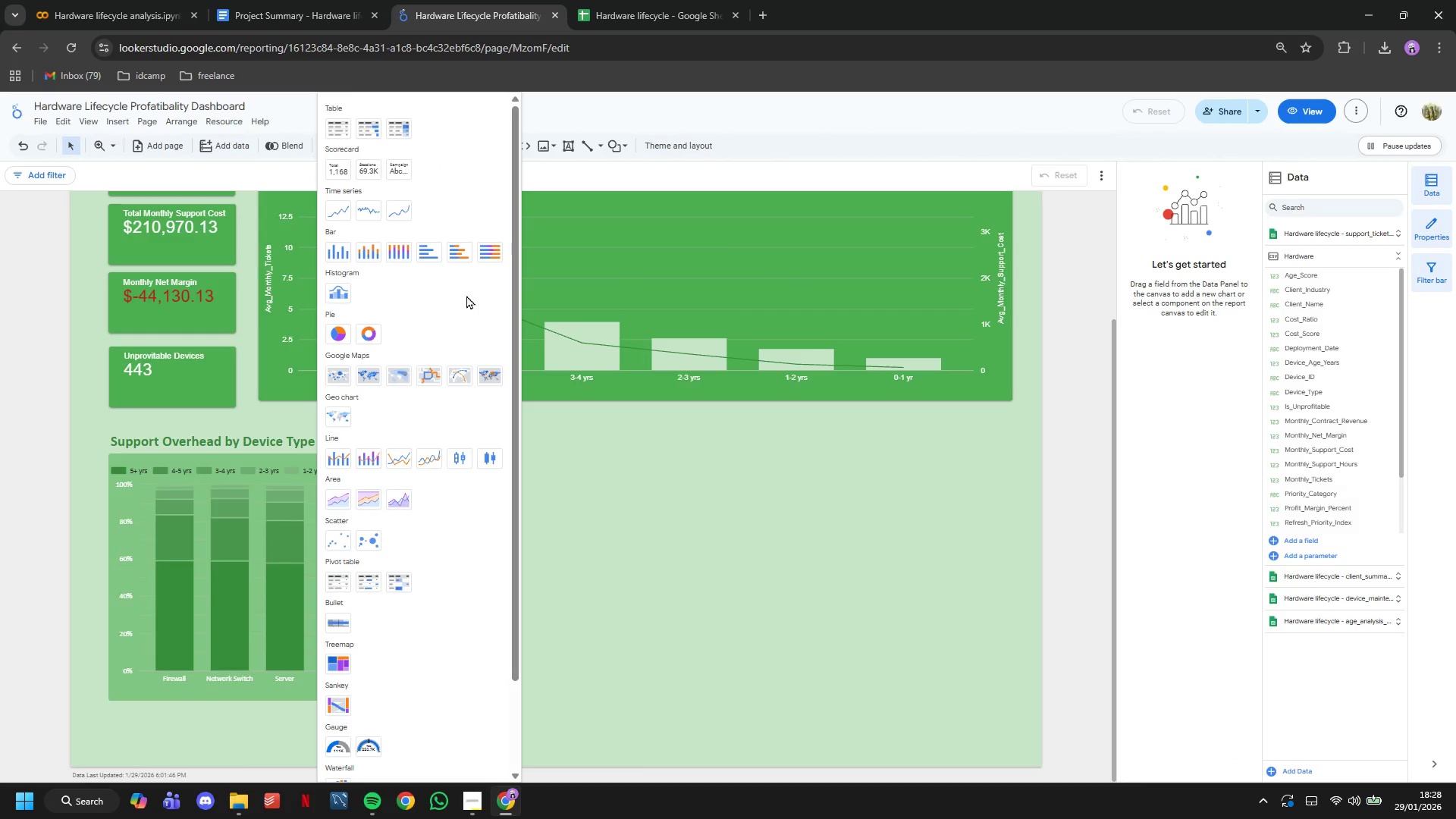 
left_click([428, 255])
 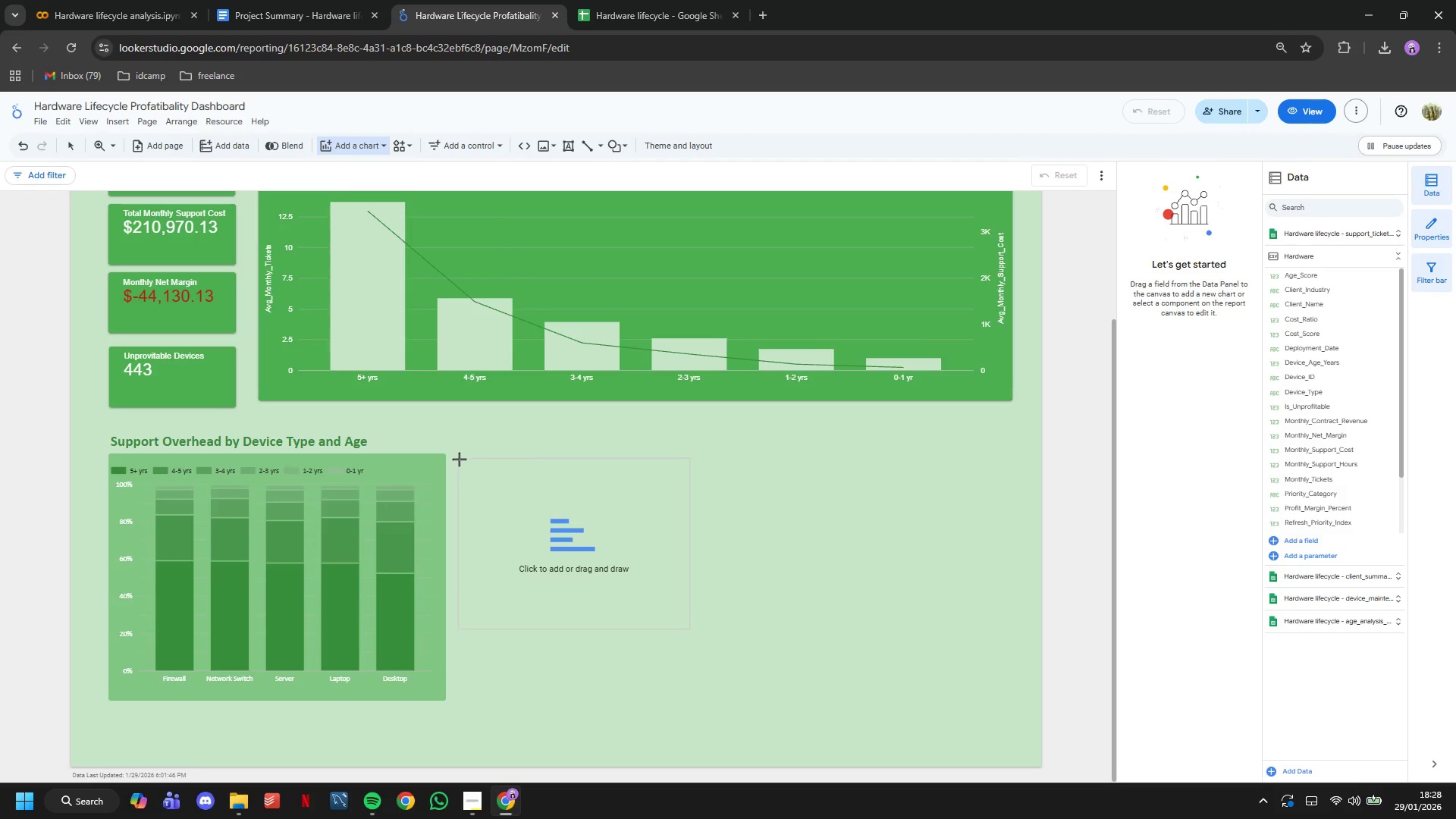 
left_click([459, 456])
 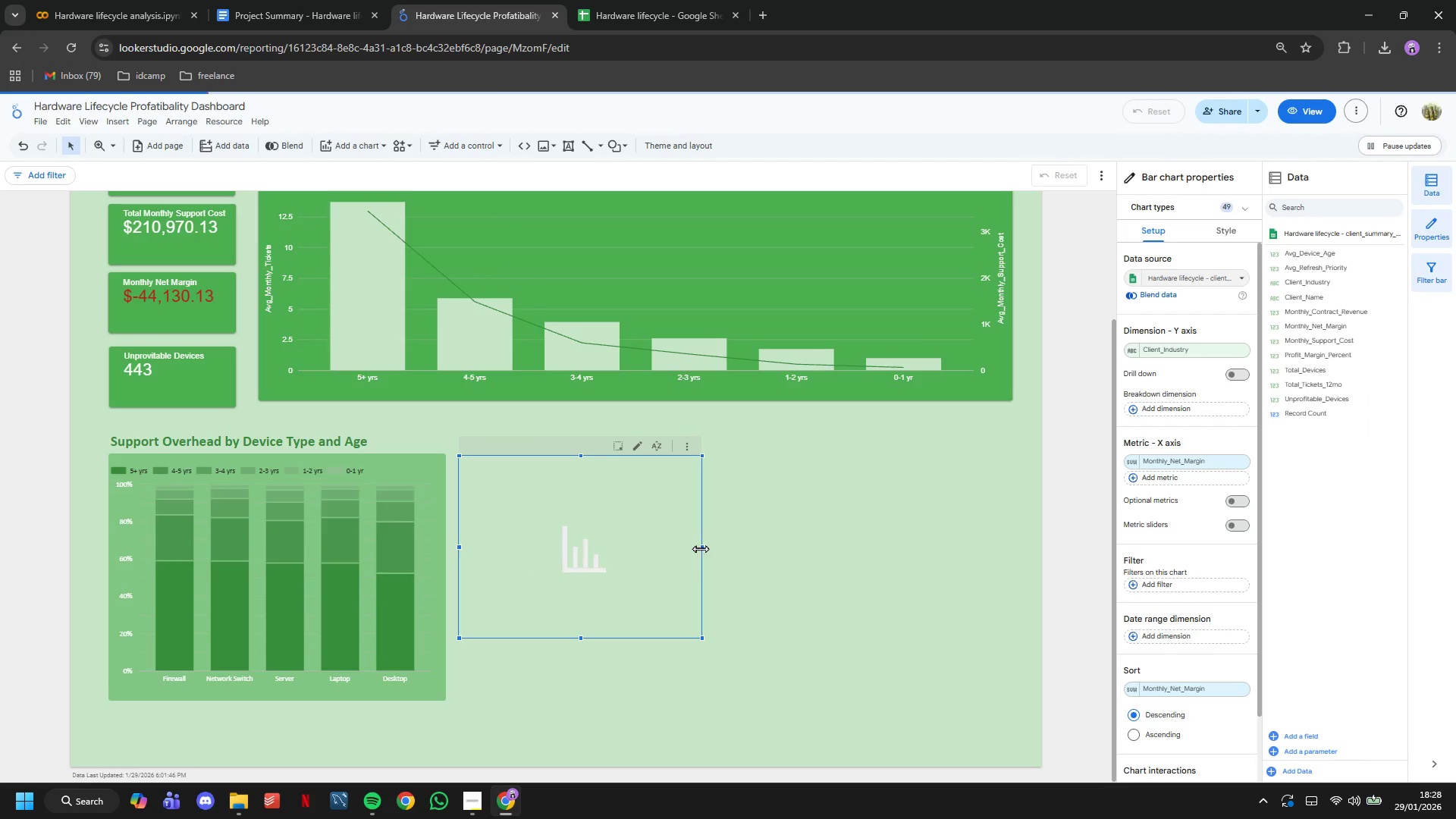 
left_click_drag(start_coordinate=[700, 548], to_coordinate=[1011, 579])
 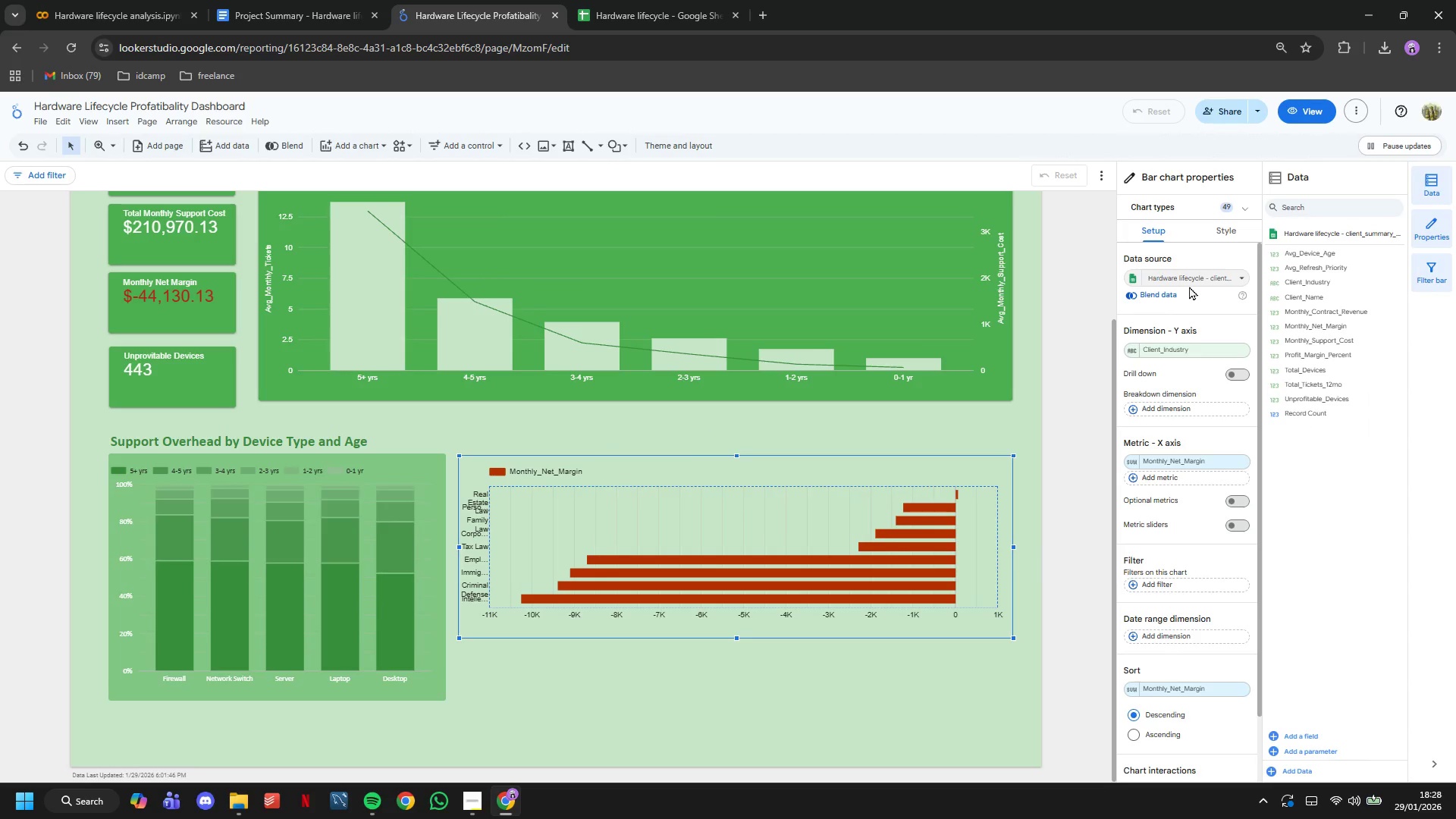 
left_click([1191, 281])
 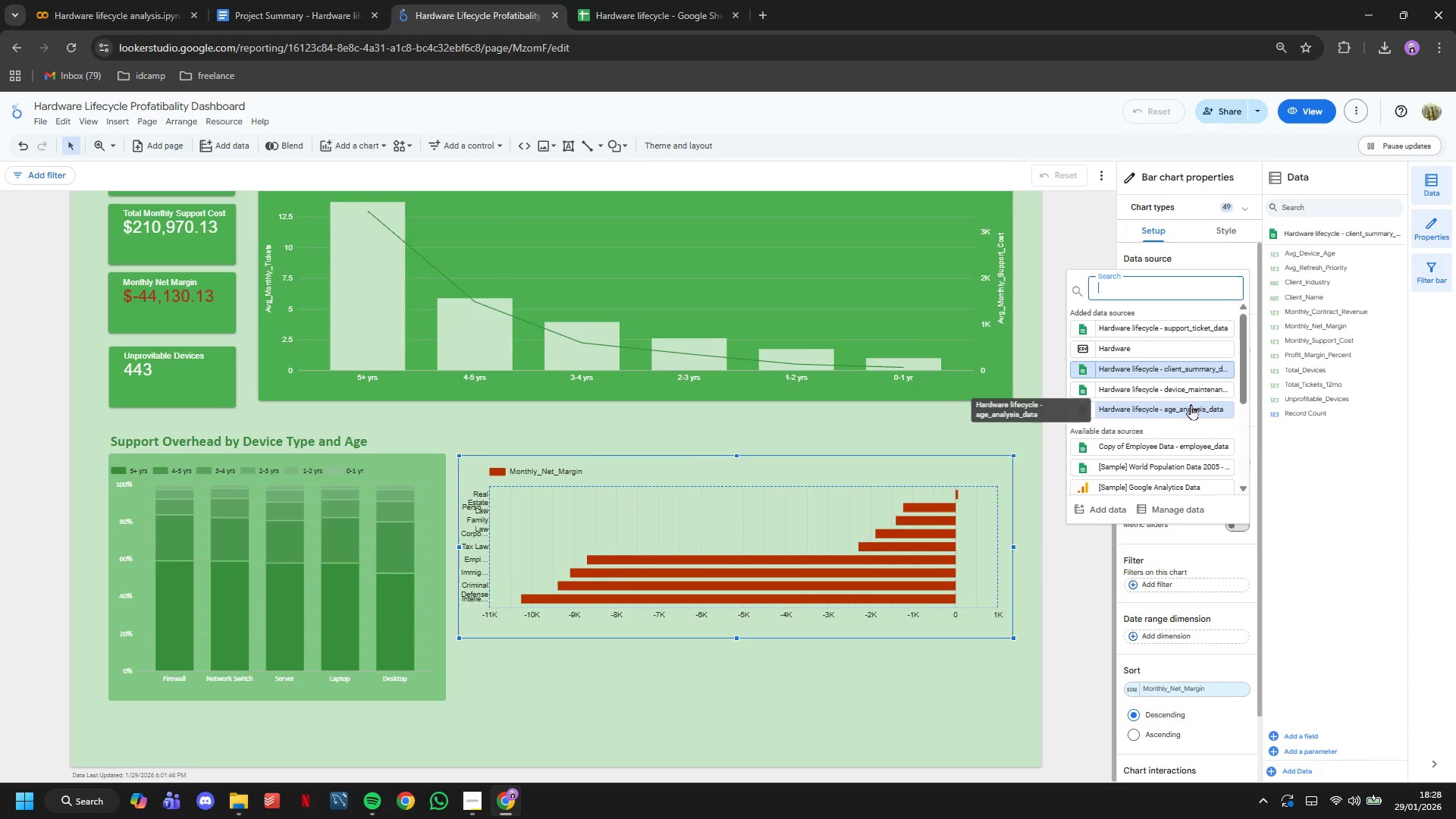 
left_click([1182, 393])
 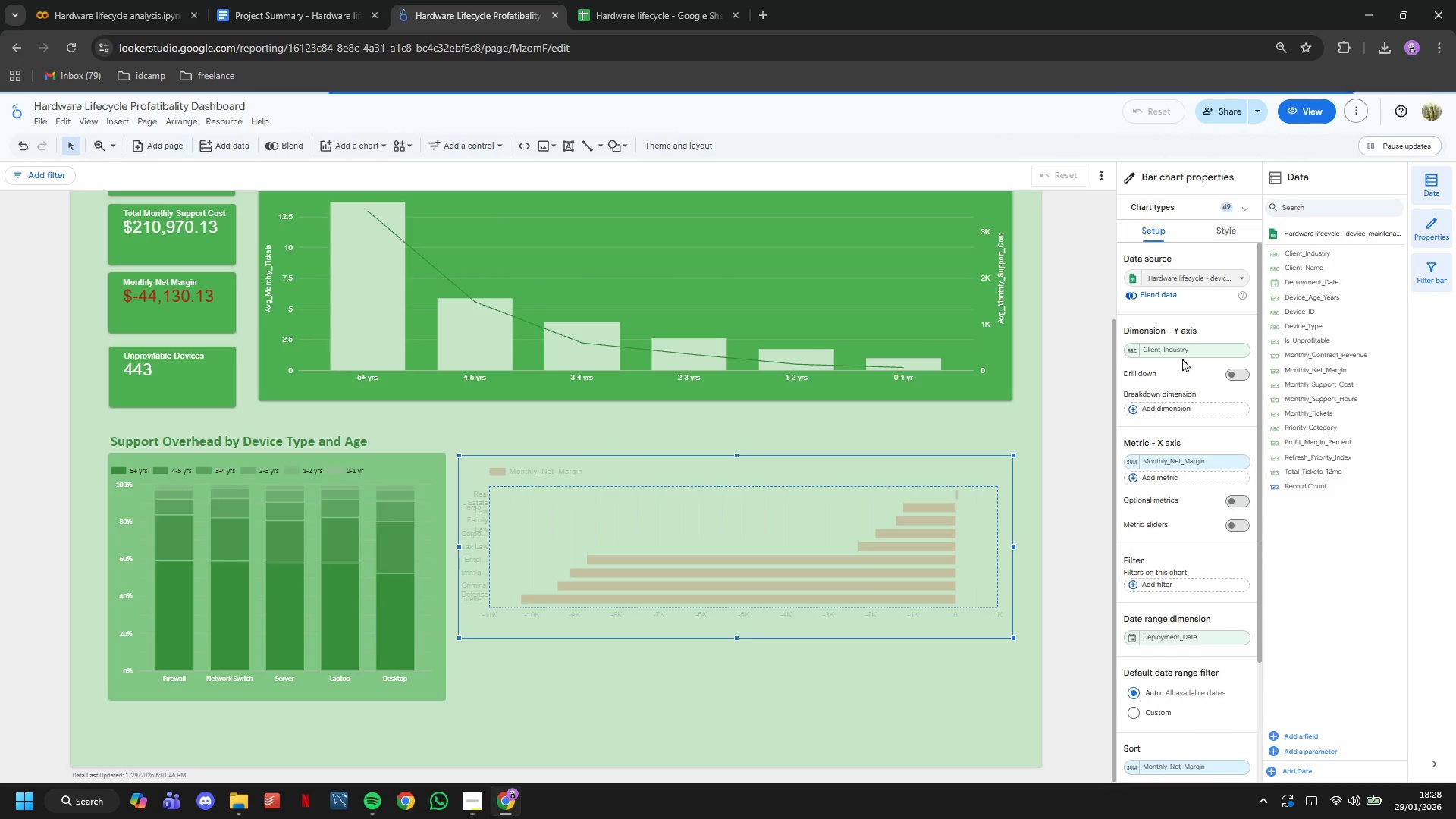 
double_click([1181, 355])
 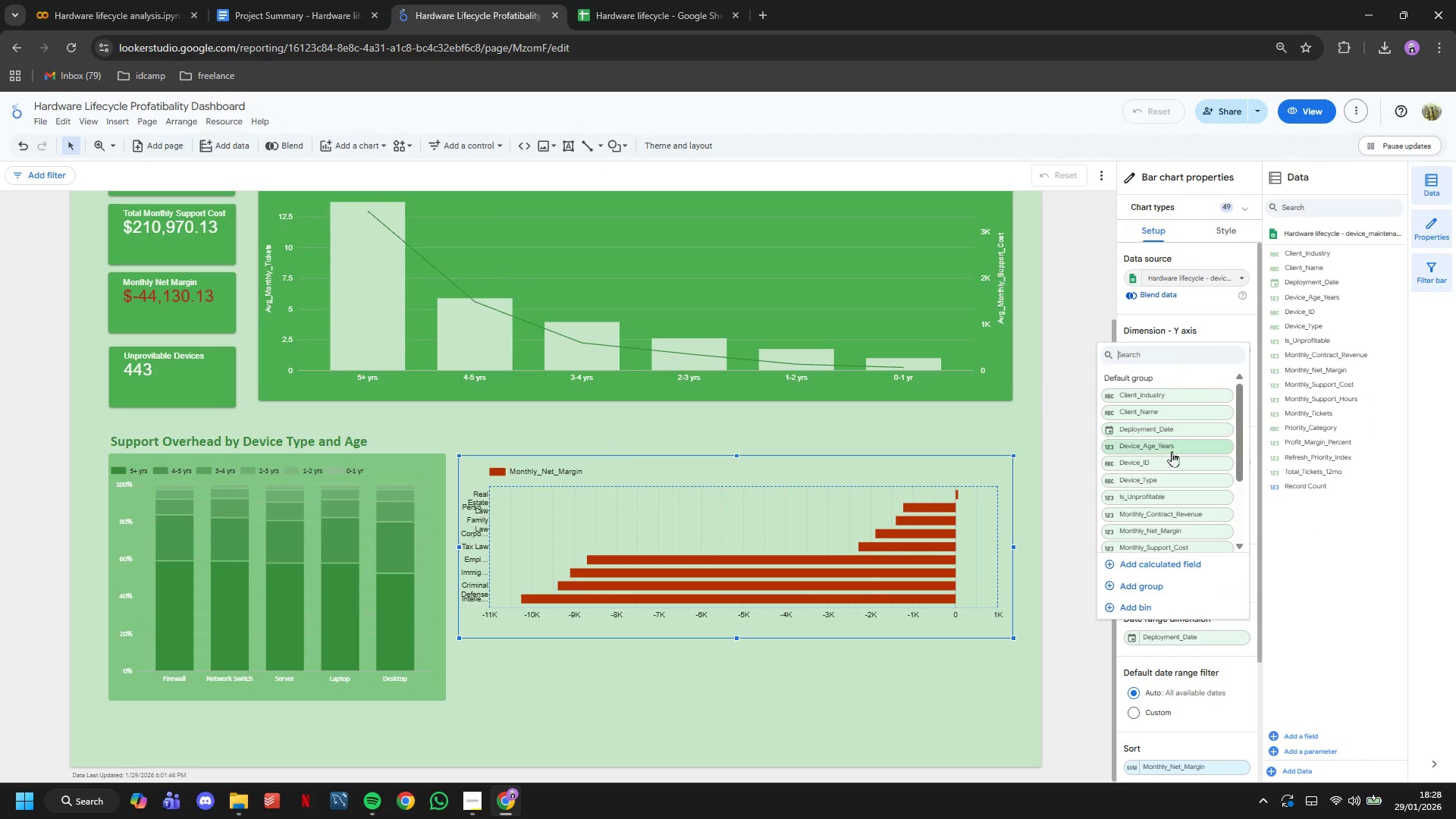 
left_click([1169, 476])
 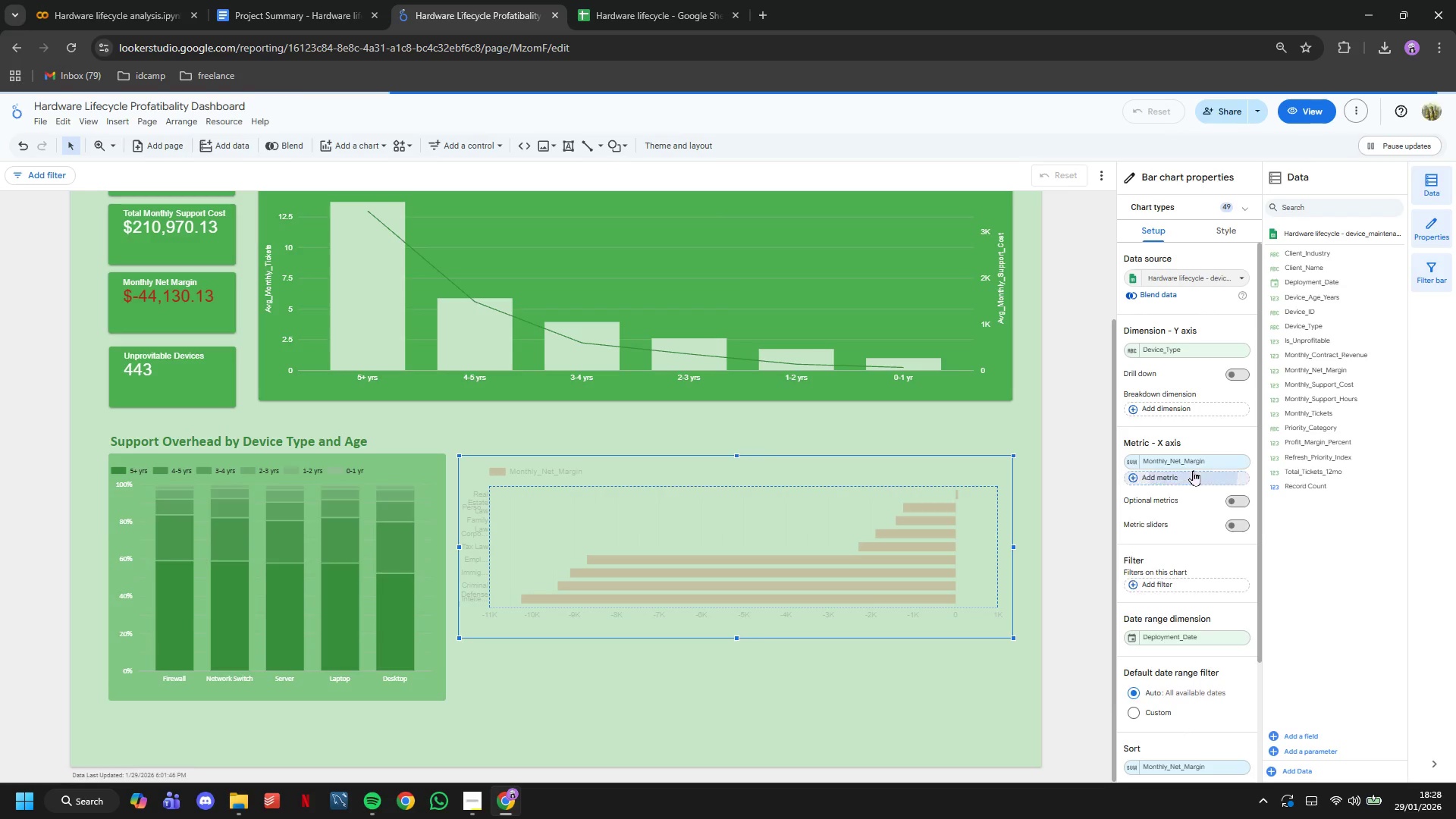 
double_click([1192, 461])
 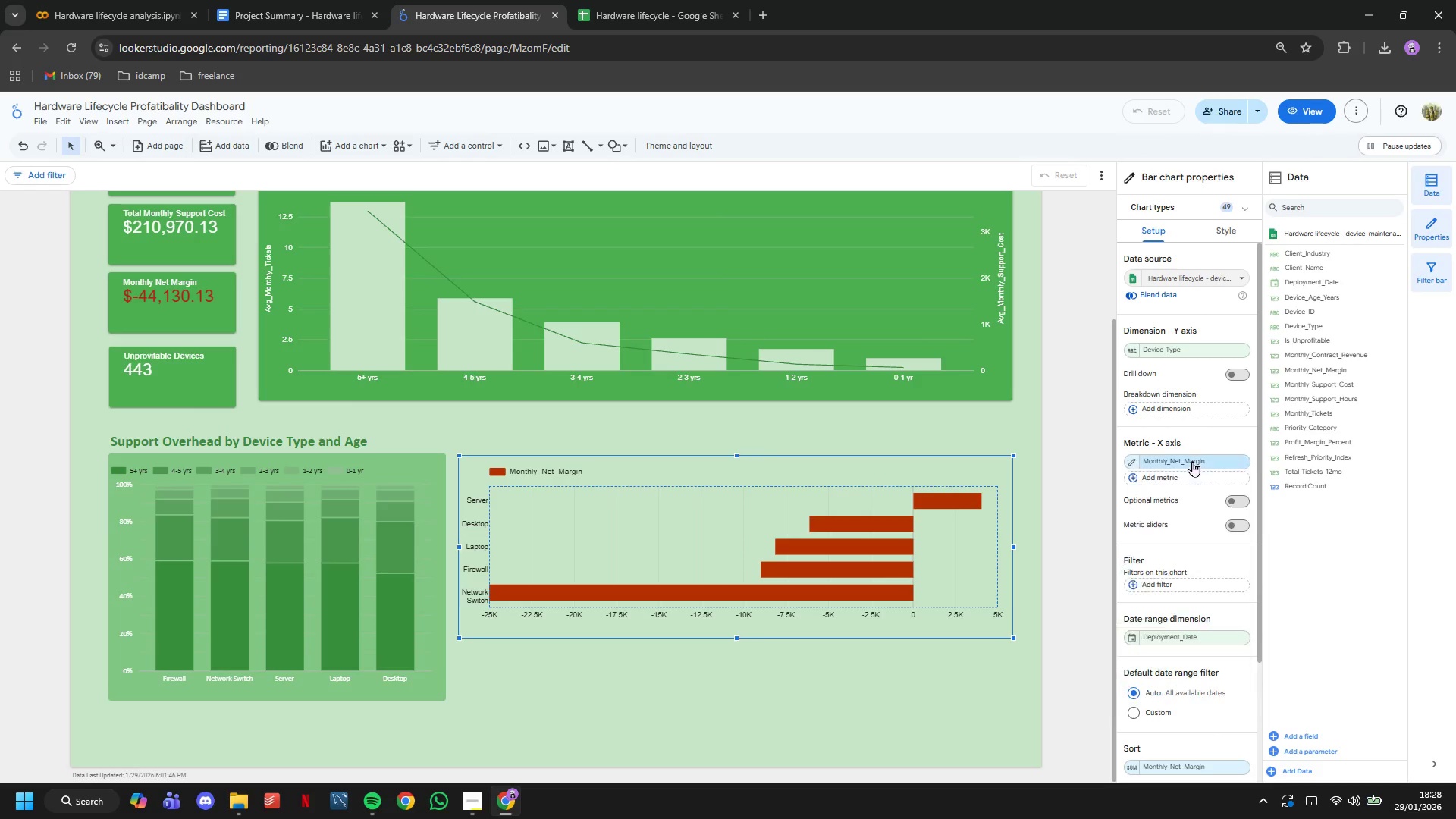 
triple_click([1192, 461])
 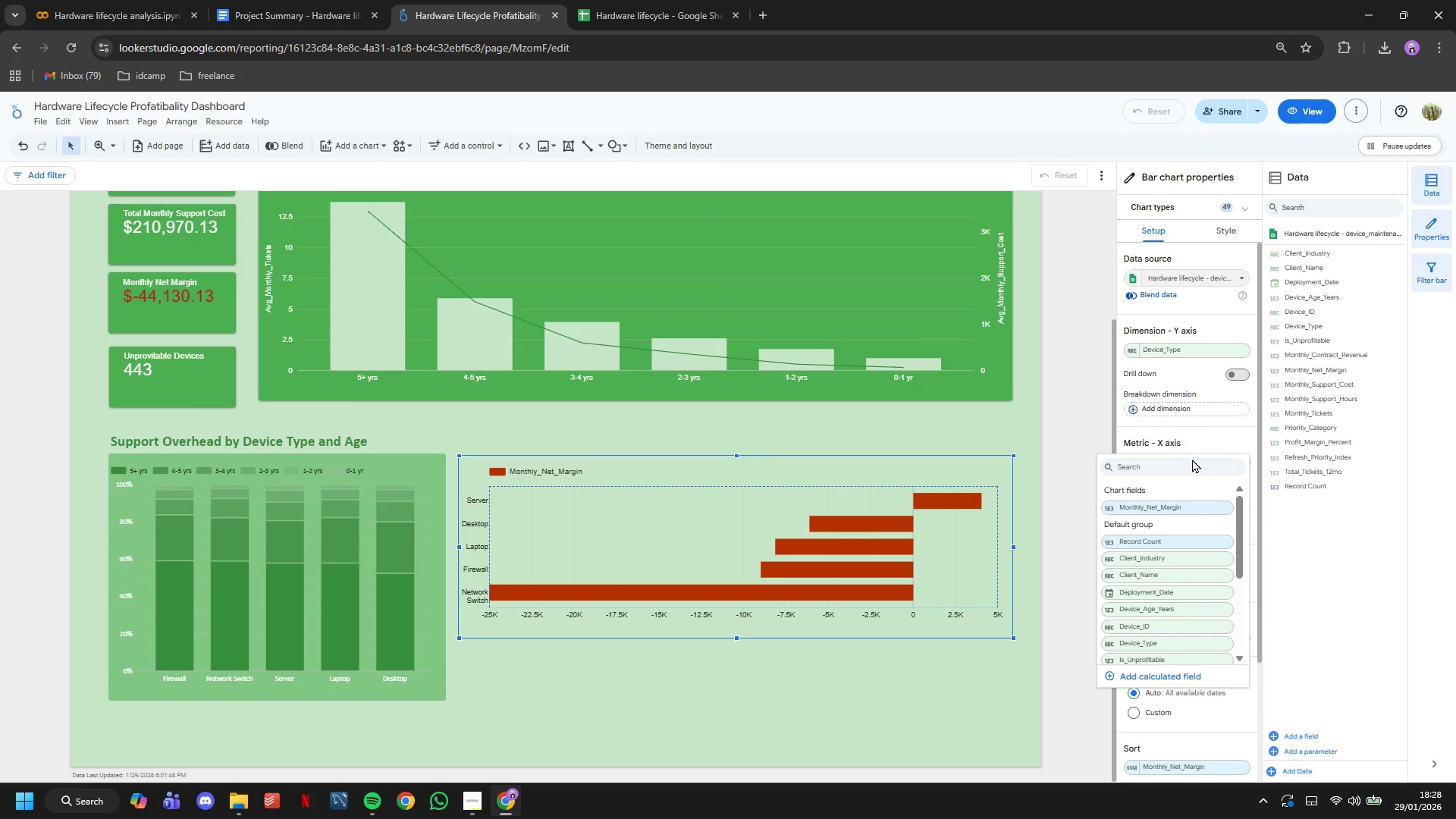 
type(ref)
 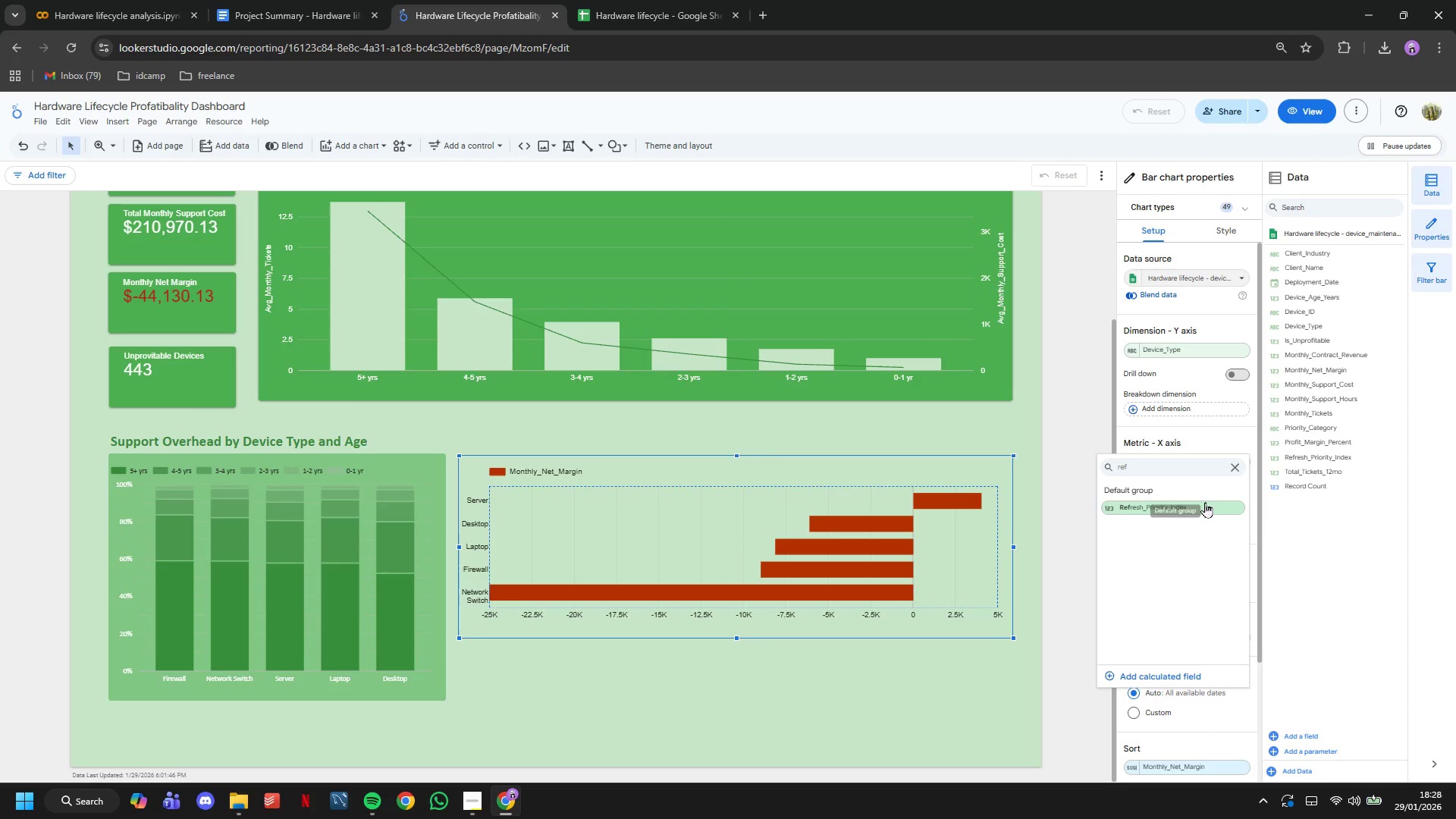 
left_click([1205, 504])
 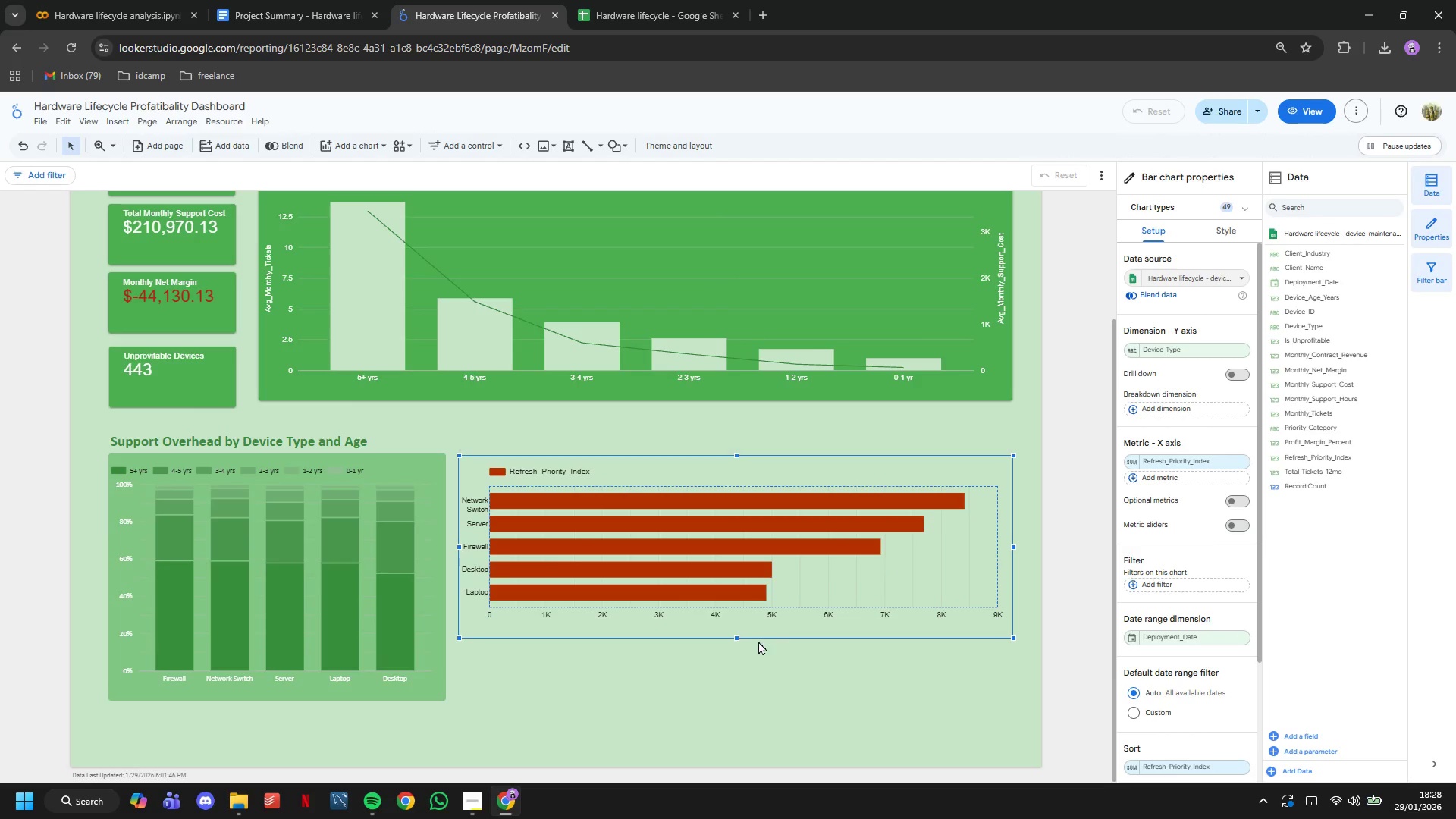 
left_click_drag(start_coordinate=[734, 638], to_coordinate=[742, 700])
 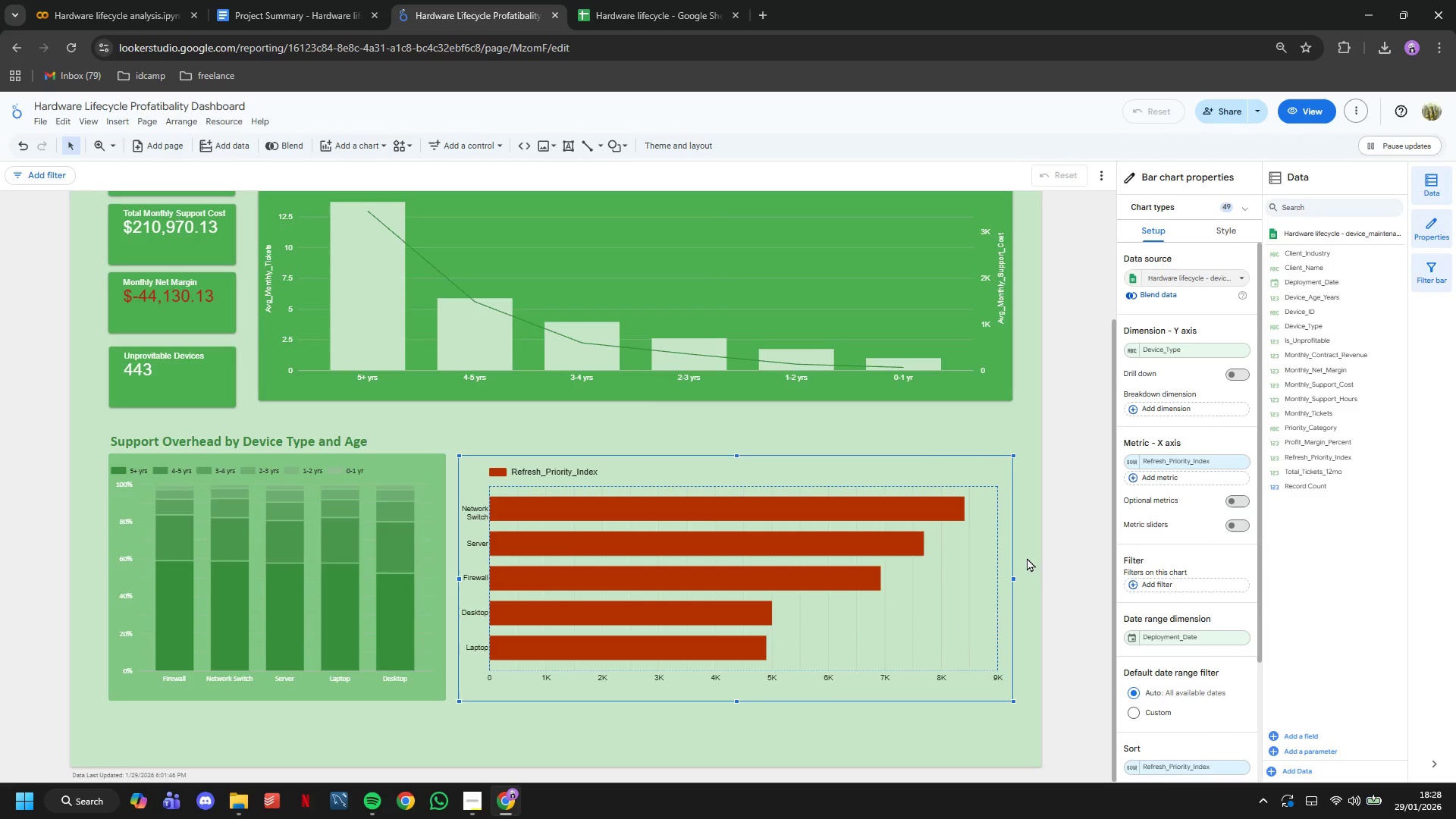 
wait(6.11)
 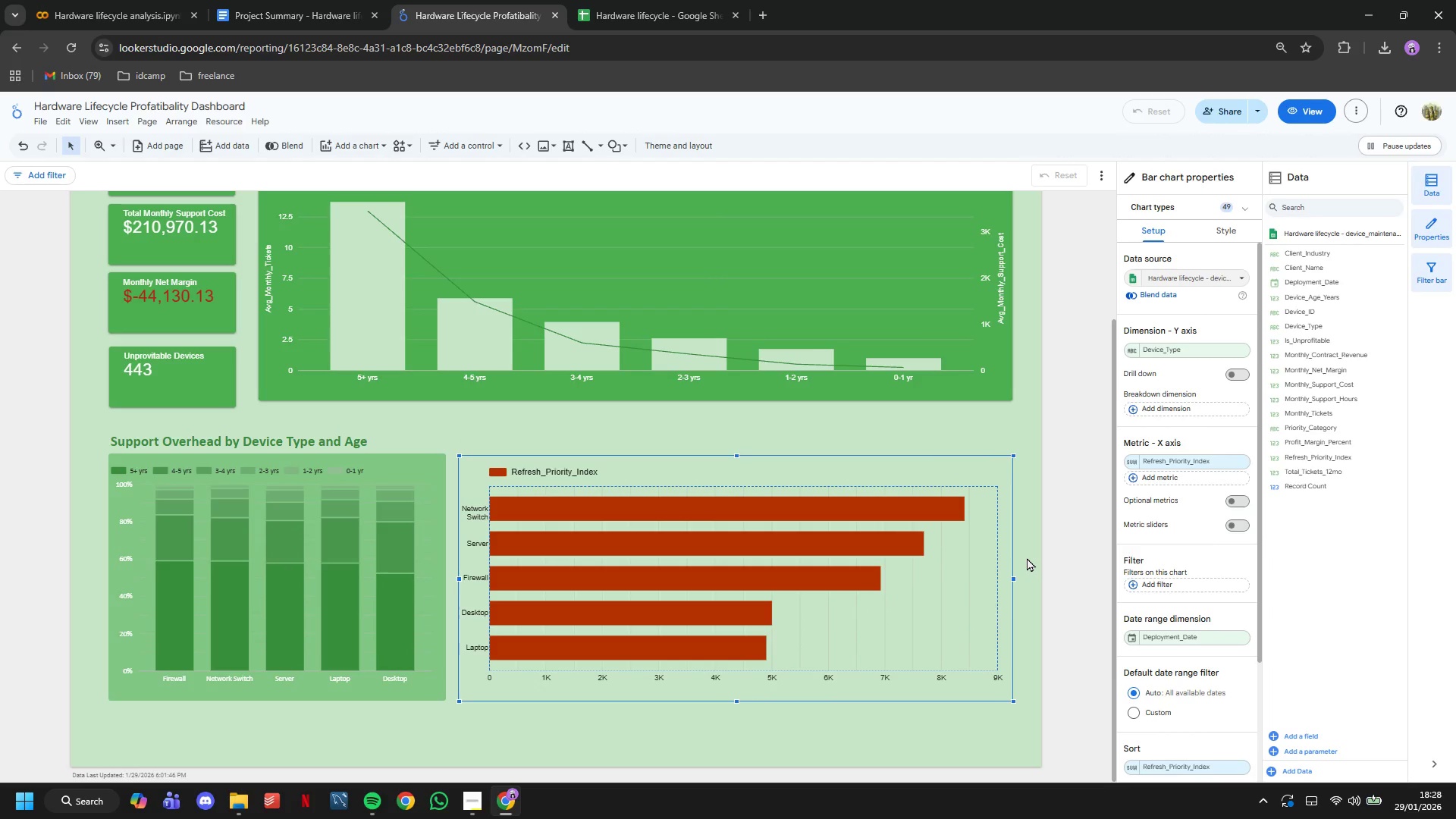 
left_click([1188, 347])
 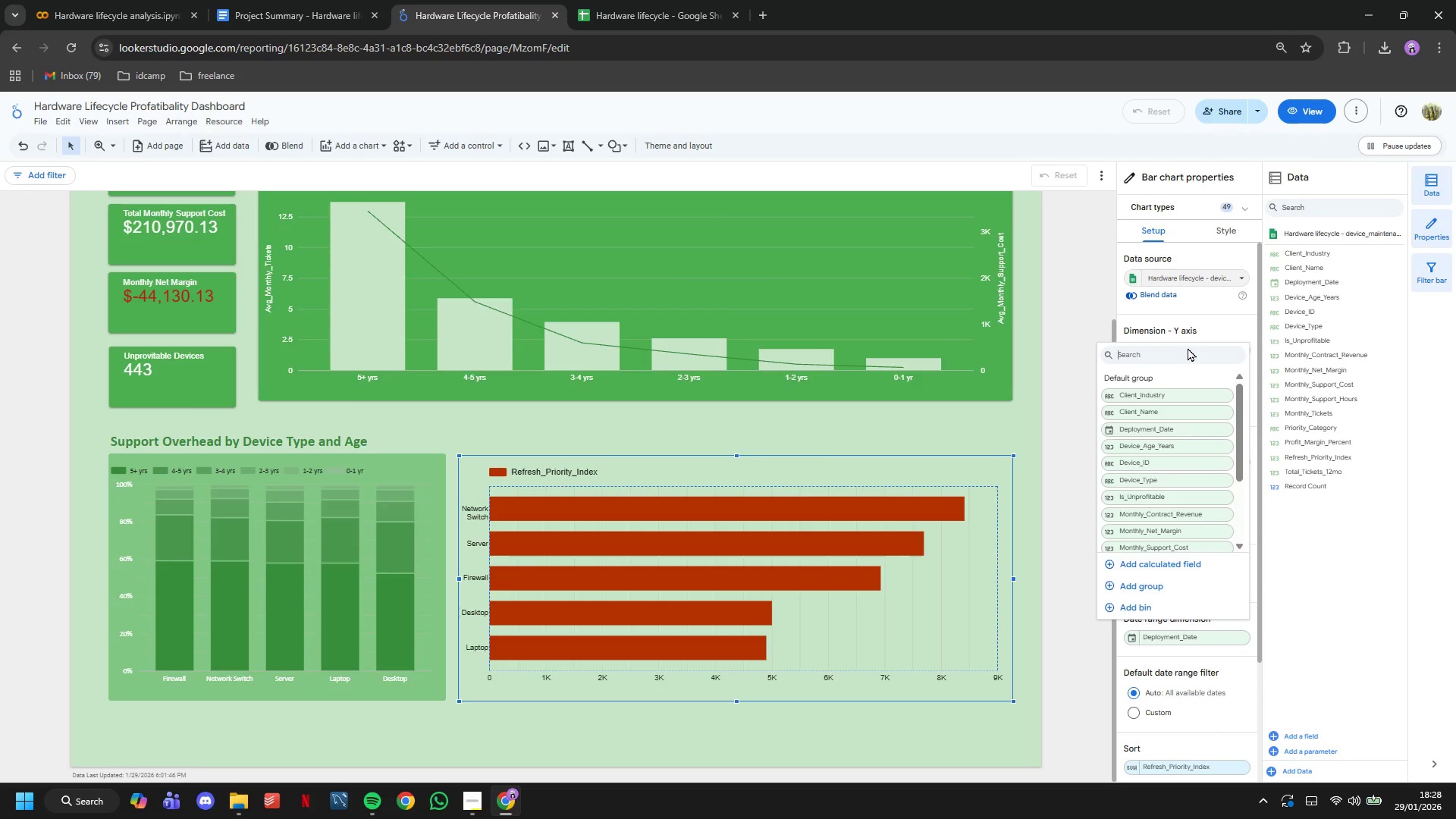 
type(cli)
 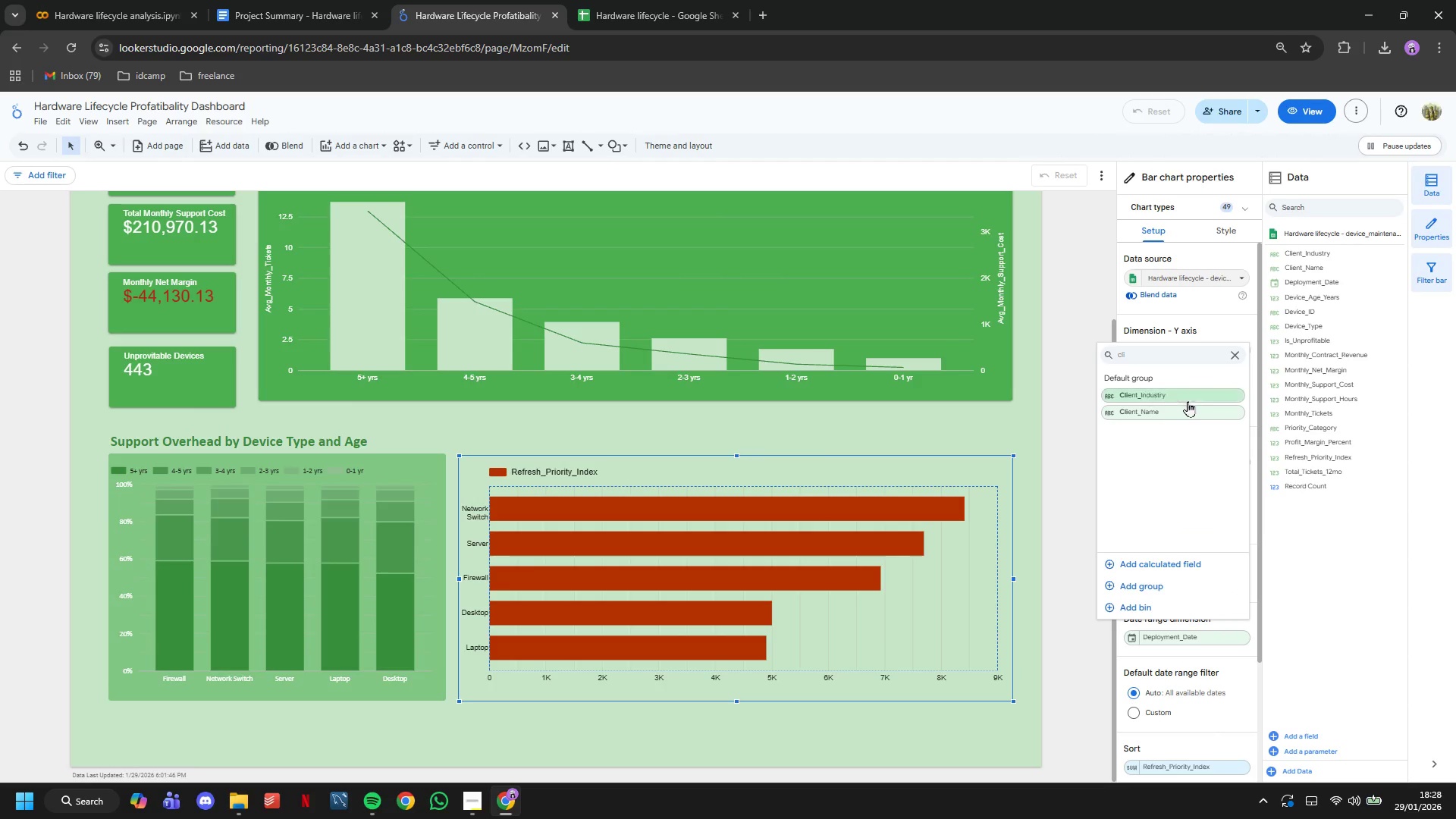 
left_click([1182, 405])
 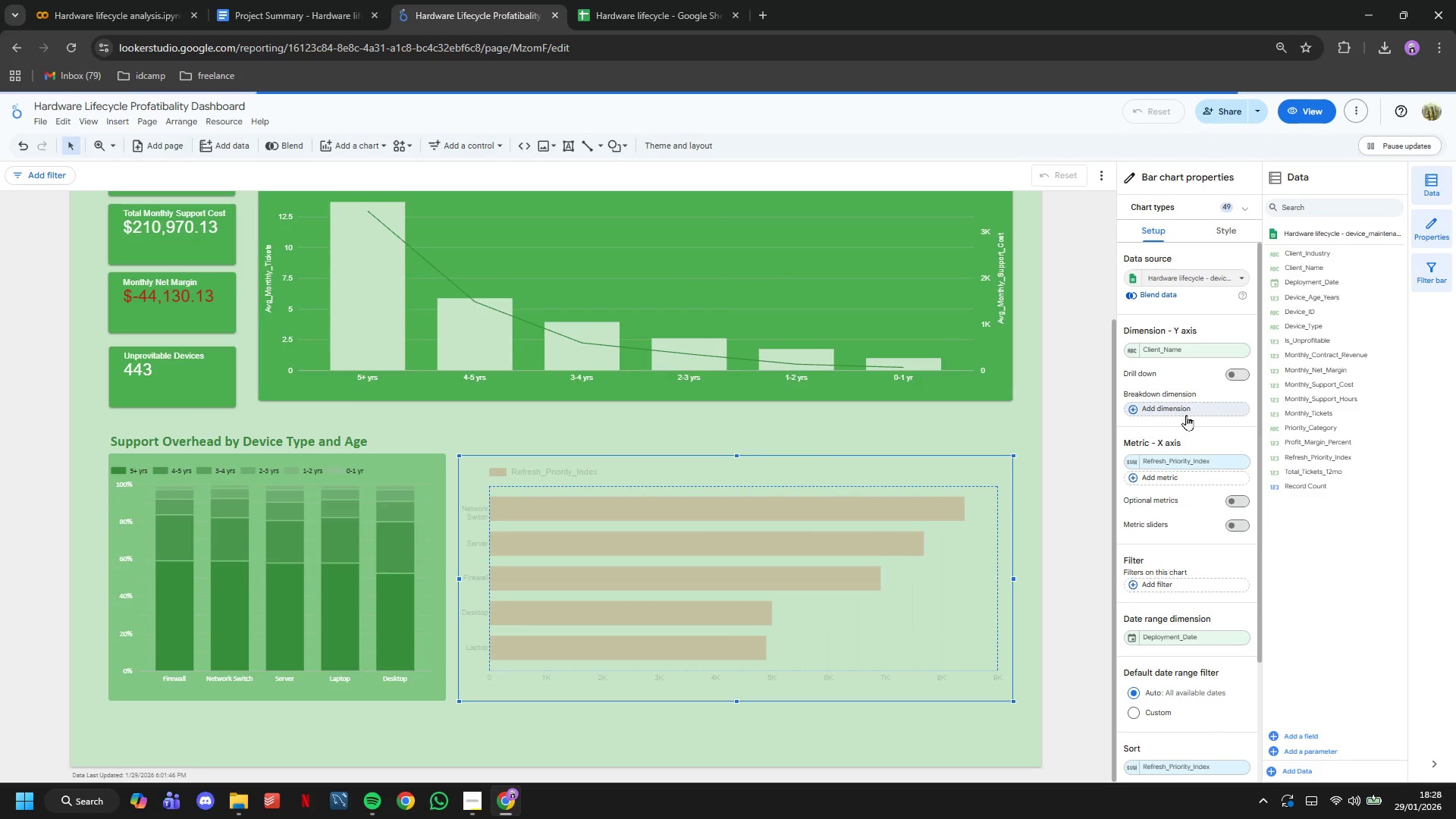 
scroll: coordinate [1221, 514], scroll_direction: down, amount: 5.0
 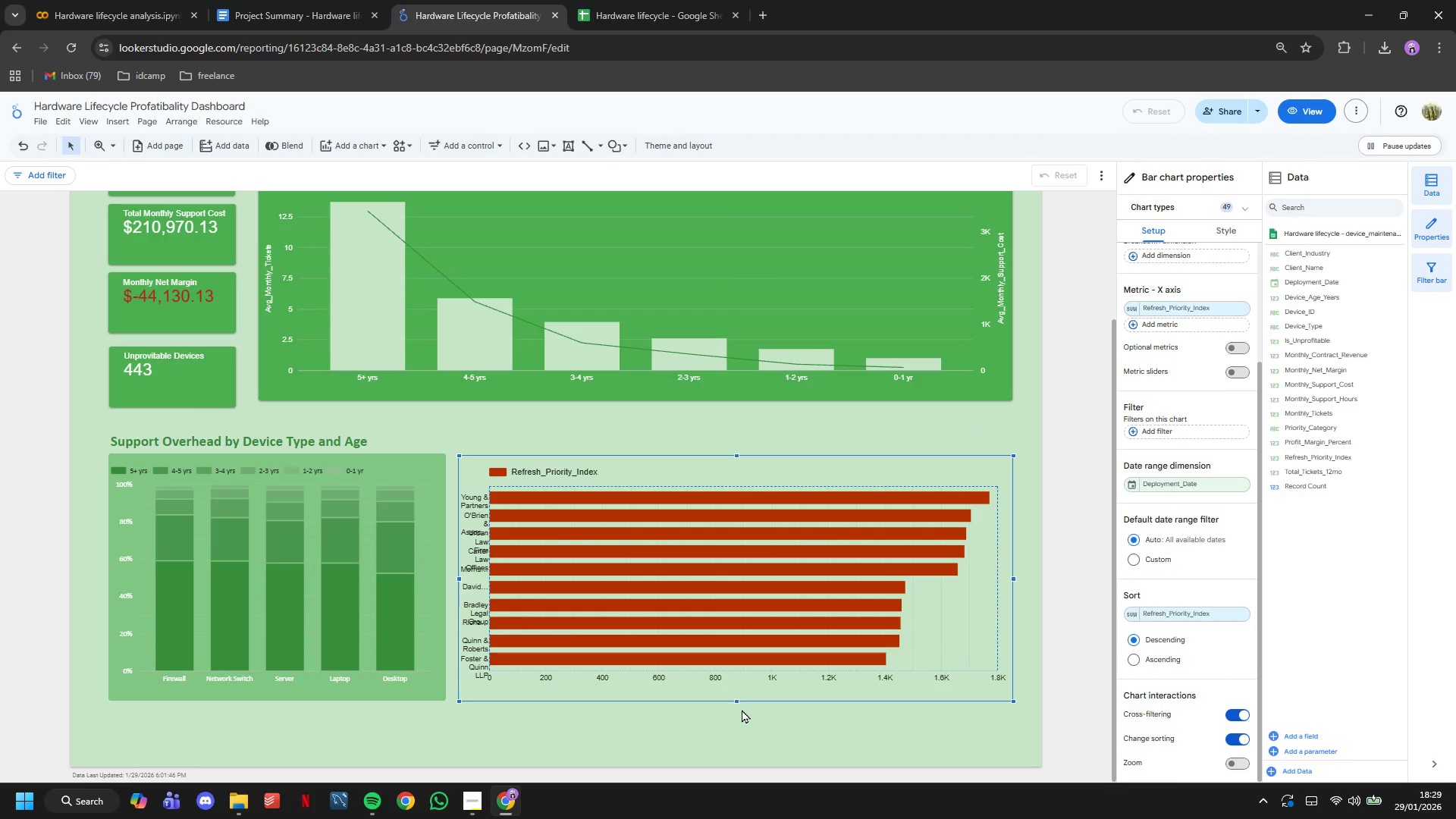 
left_click_drag(start_coordinate=[736, 701], to_coordinate=[733, 709])
 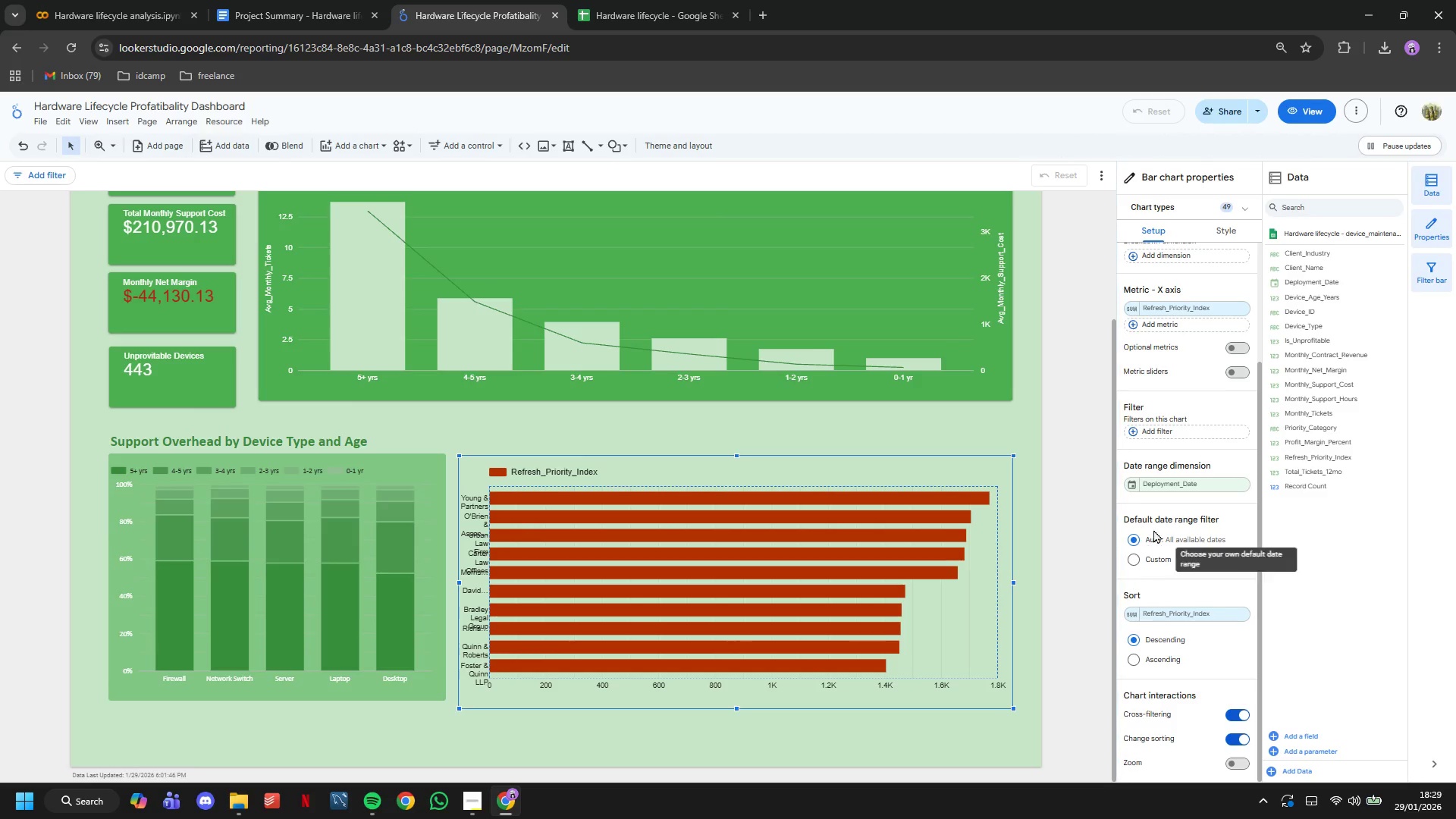 
scroll: coordinate [1156, 526], scroll_direction: down, amount: 3.0
 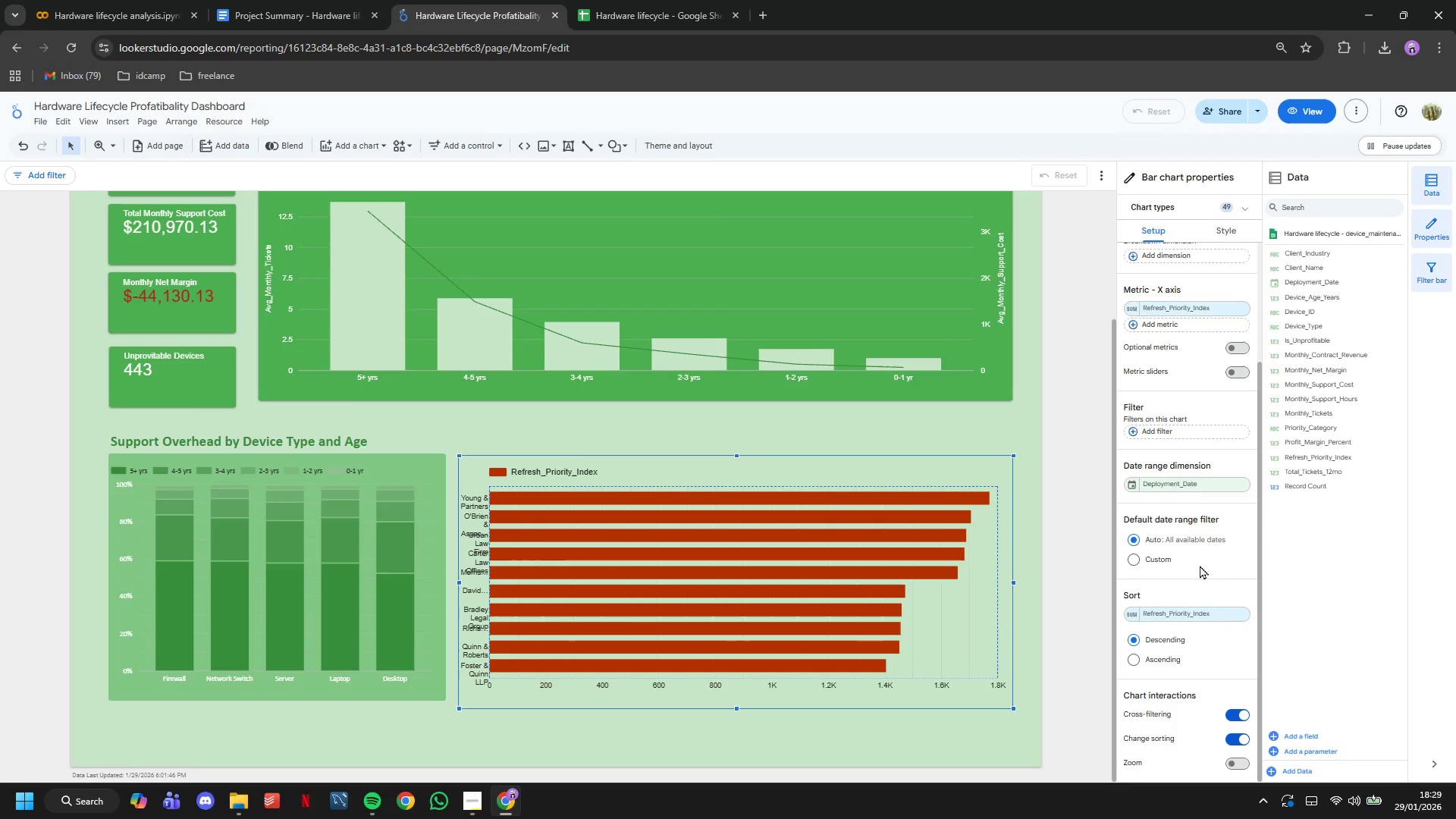 
scroll: coordinate [1211, 541], scroll_direction: up, amount: 1.0
 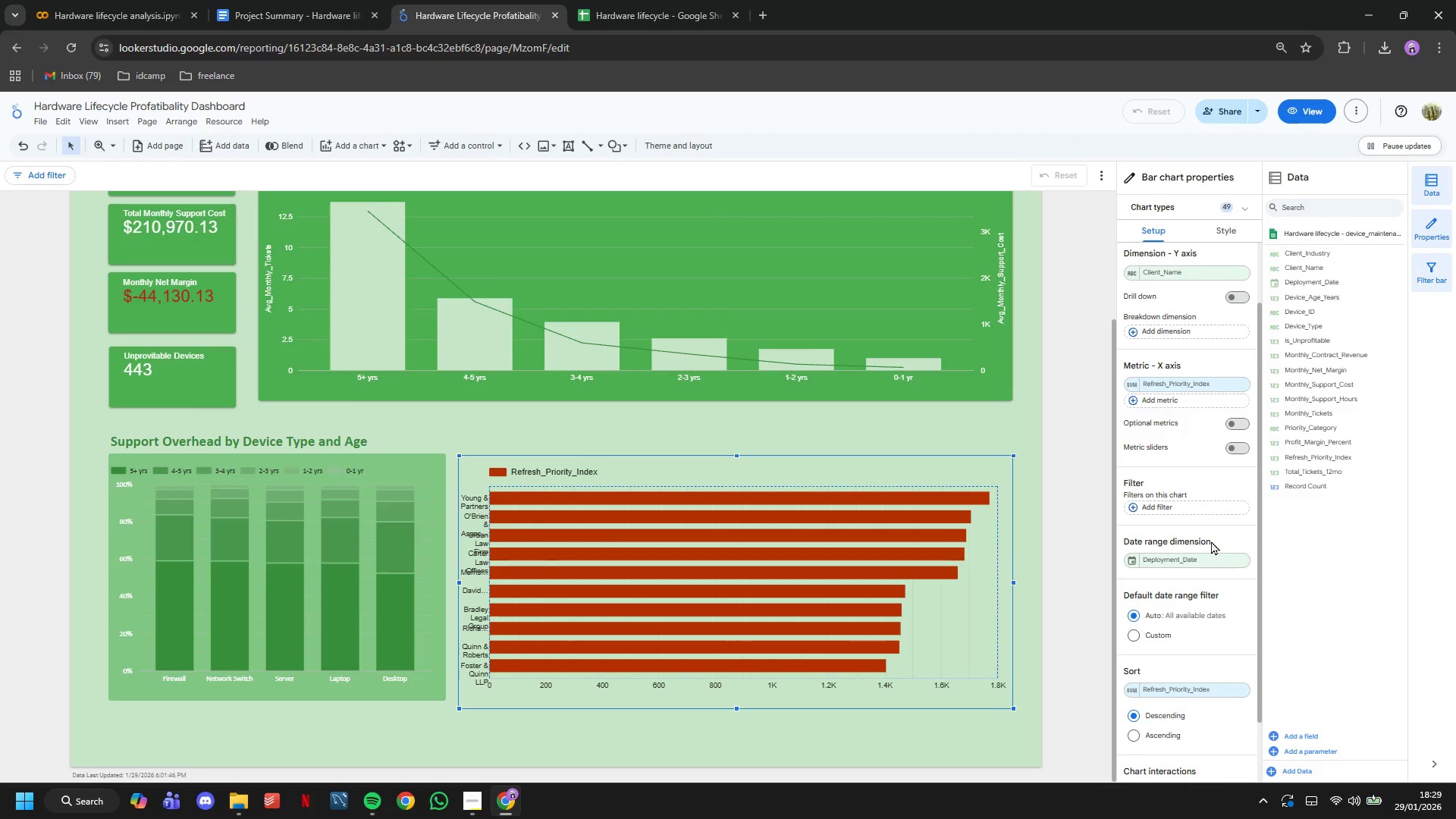 
scroll: coordinate [1211, 541], scroll_direction: down, amount: 1.0
 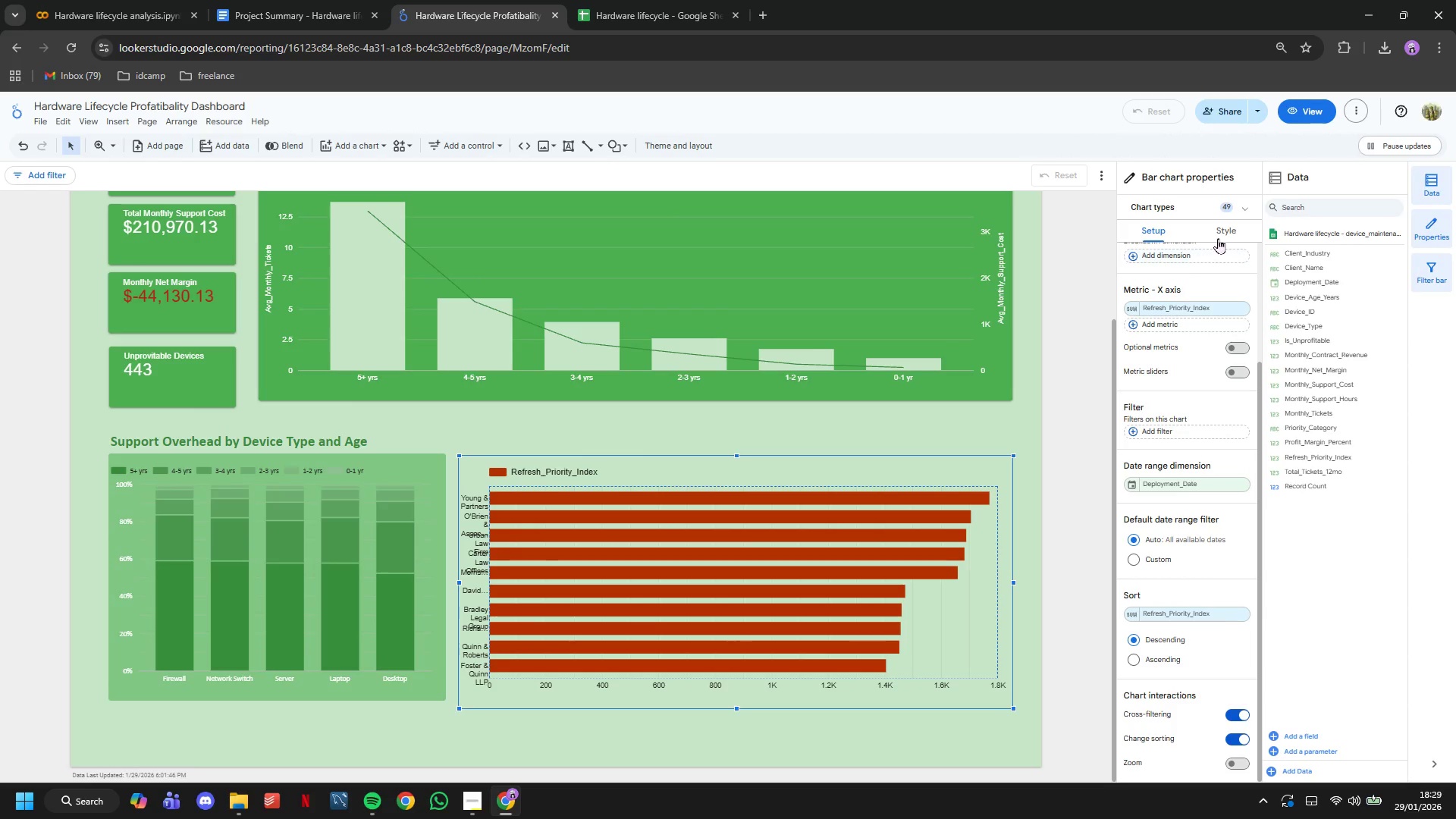 
left_click([1220, 231])
 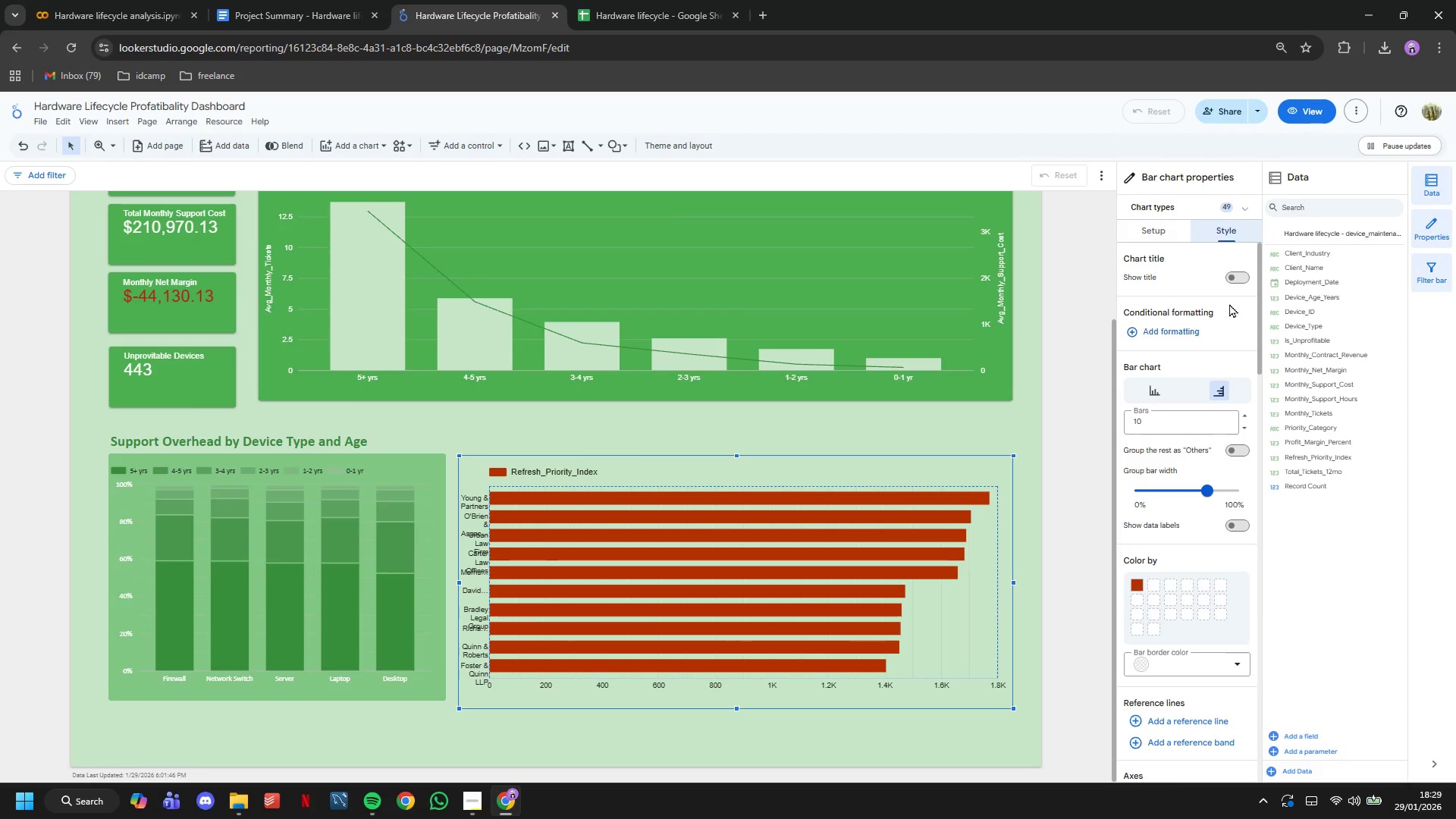 
left_click([1237, 279])
 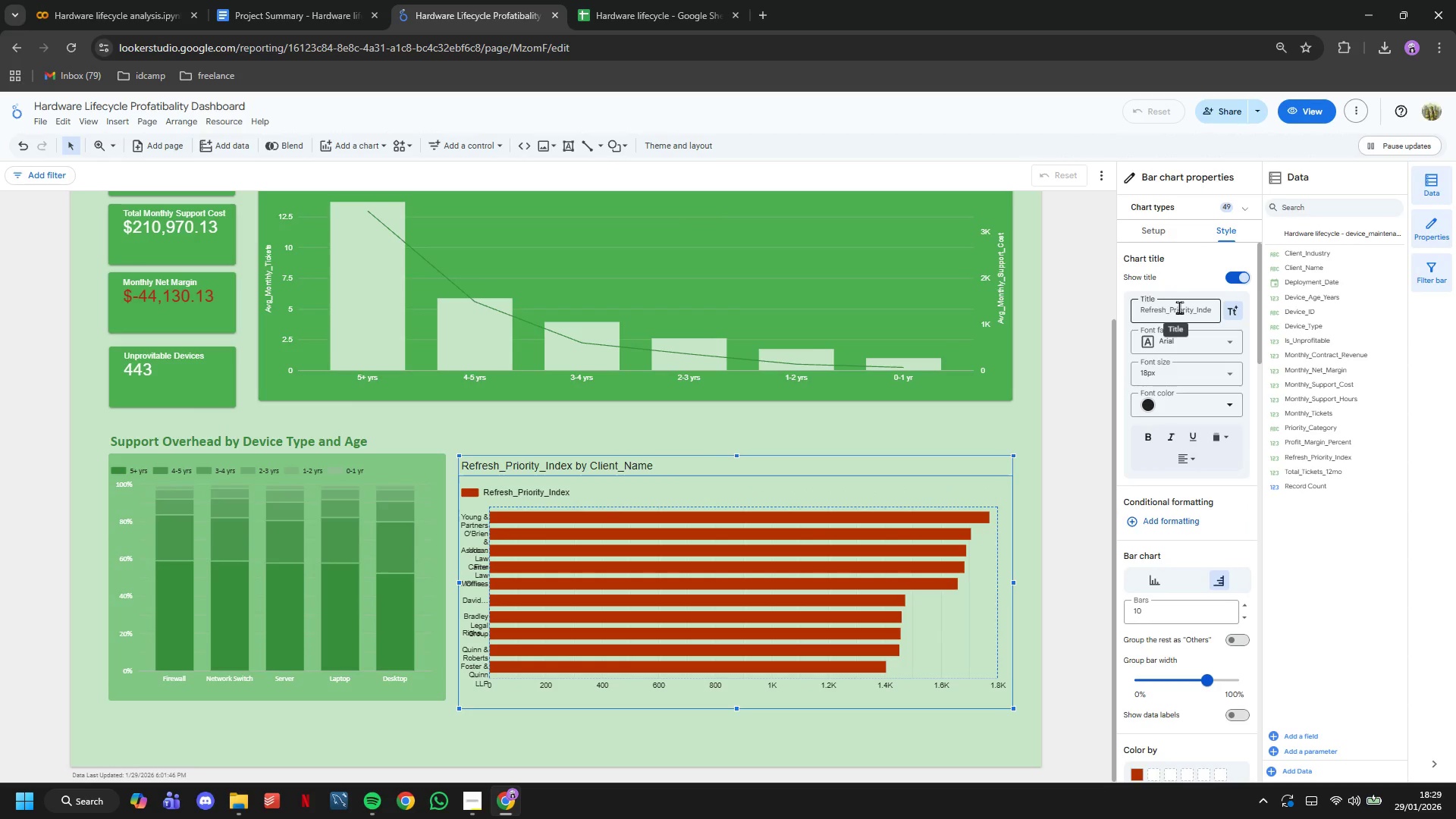 
double_click([1179, 307])
 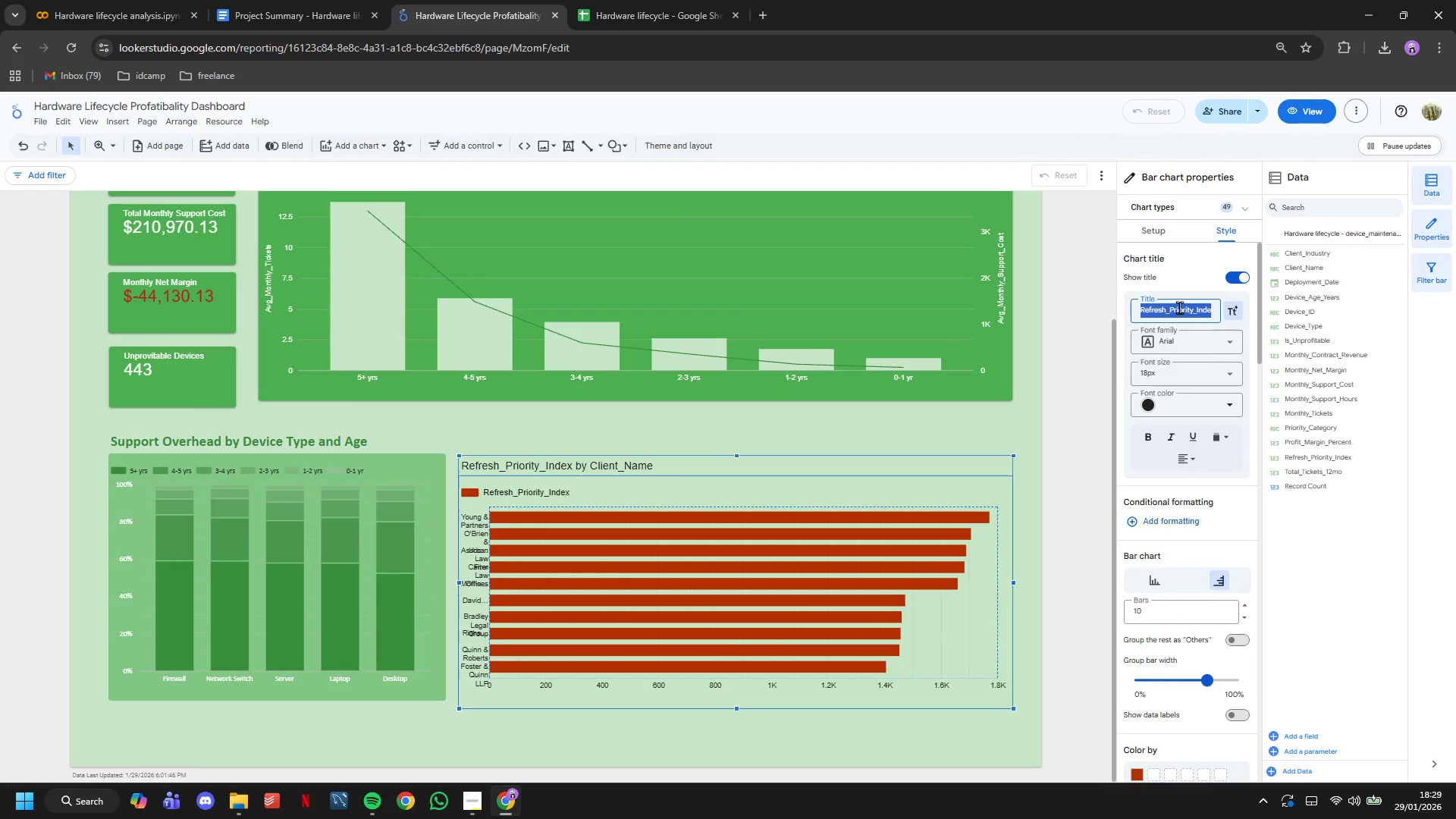 
triple_click([1179, 307])
 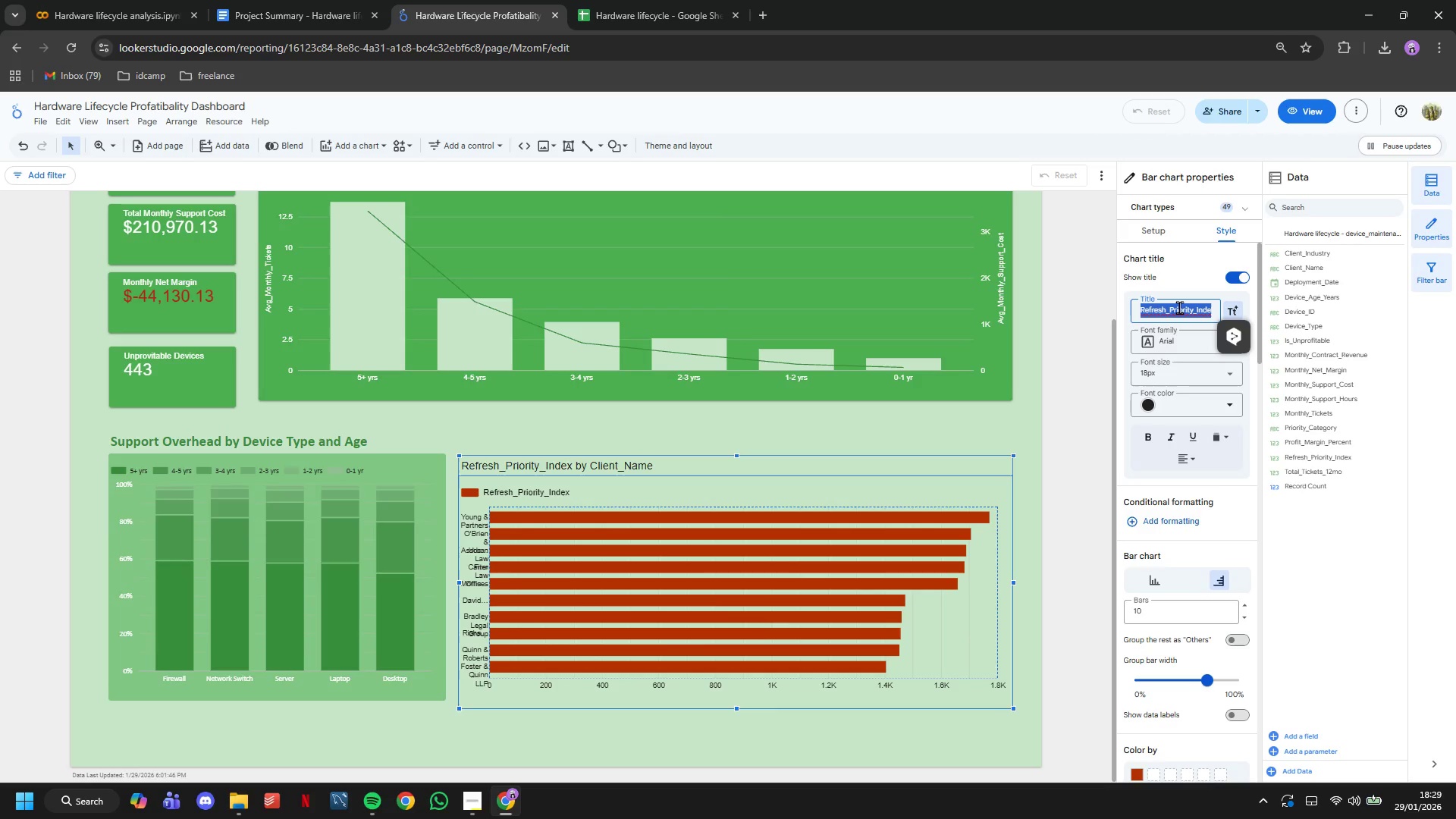 
type(Top CL)
key(Backspace)
type(lients=)
key(Backspace)
type(- )
key(Backspace)
key(Backspace)
type( - Hardware Refresh Priority Ranking)
 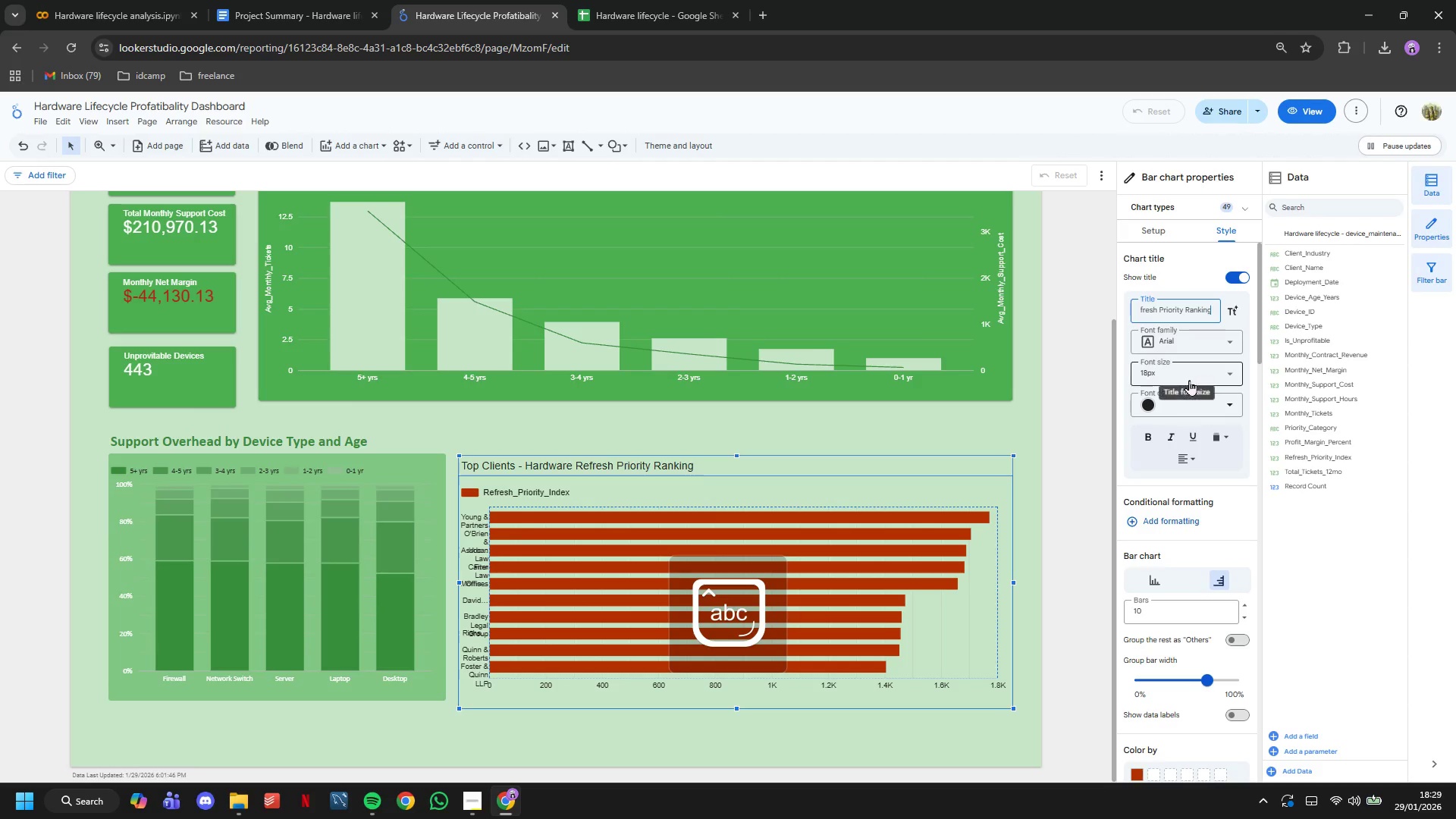 
scroll: coordinate [1151, 605], scroll_direction: down, amount: 2.0
 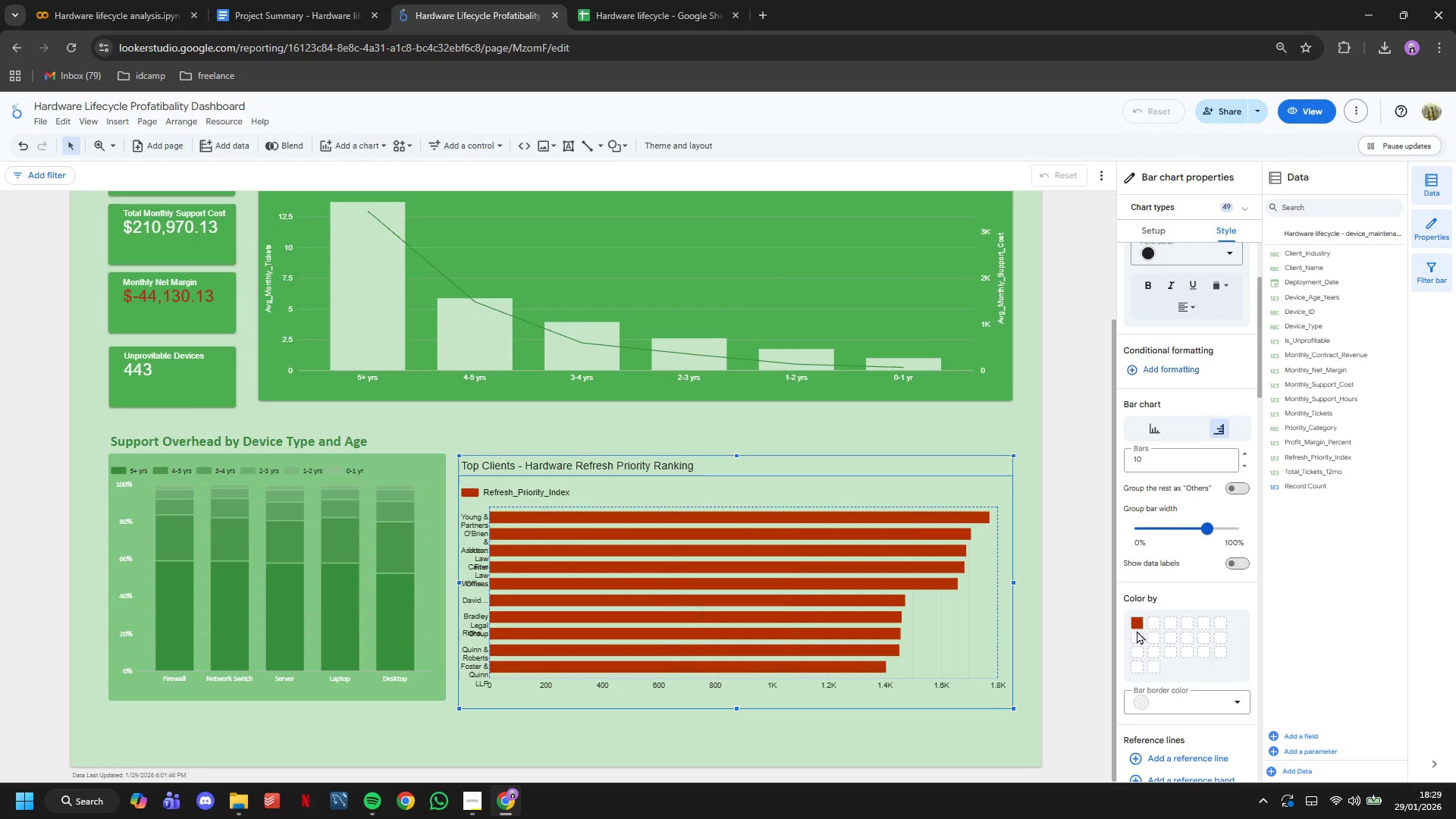 
left_click([1137, 627])
 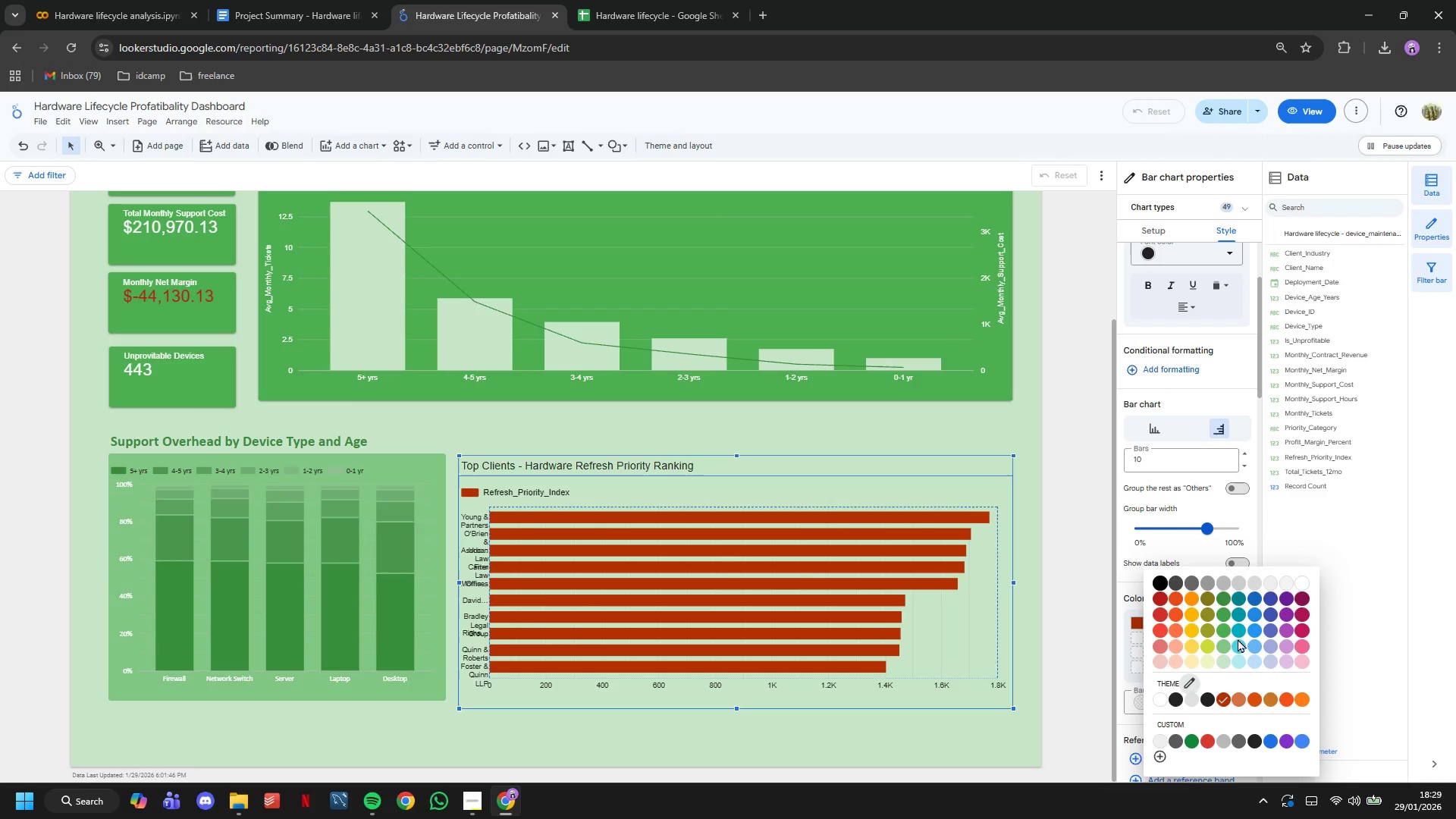 
left_click([1220, 644])
 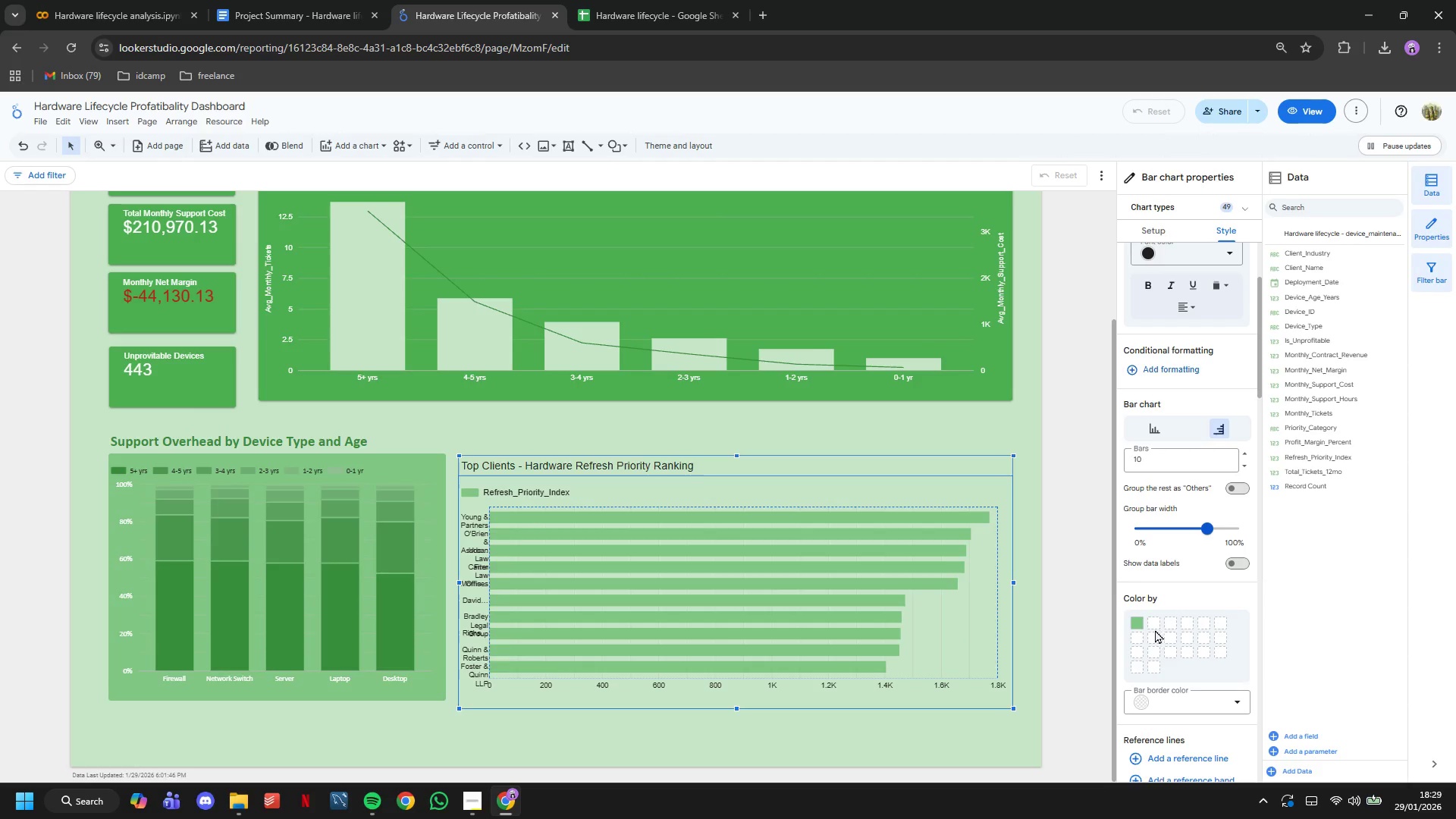 
left_click([1141, 626])
 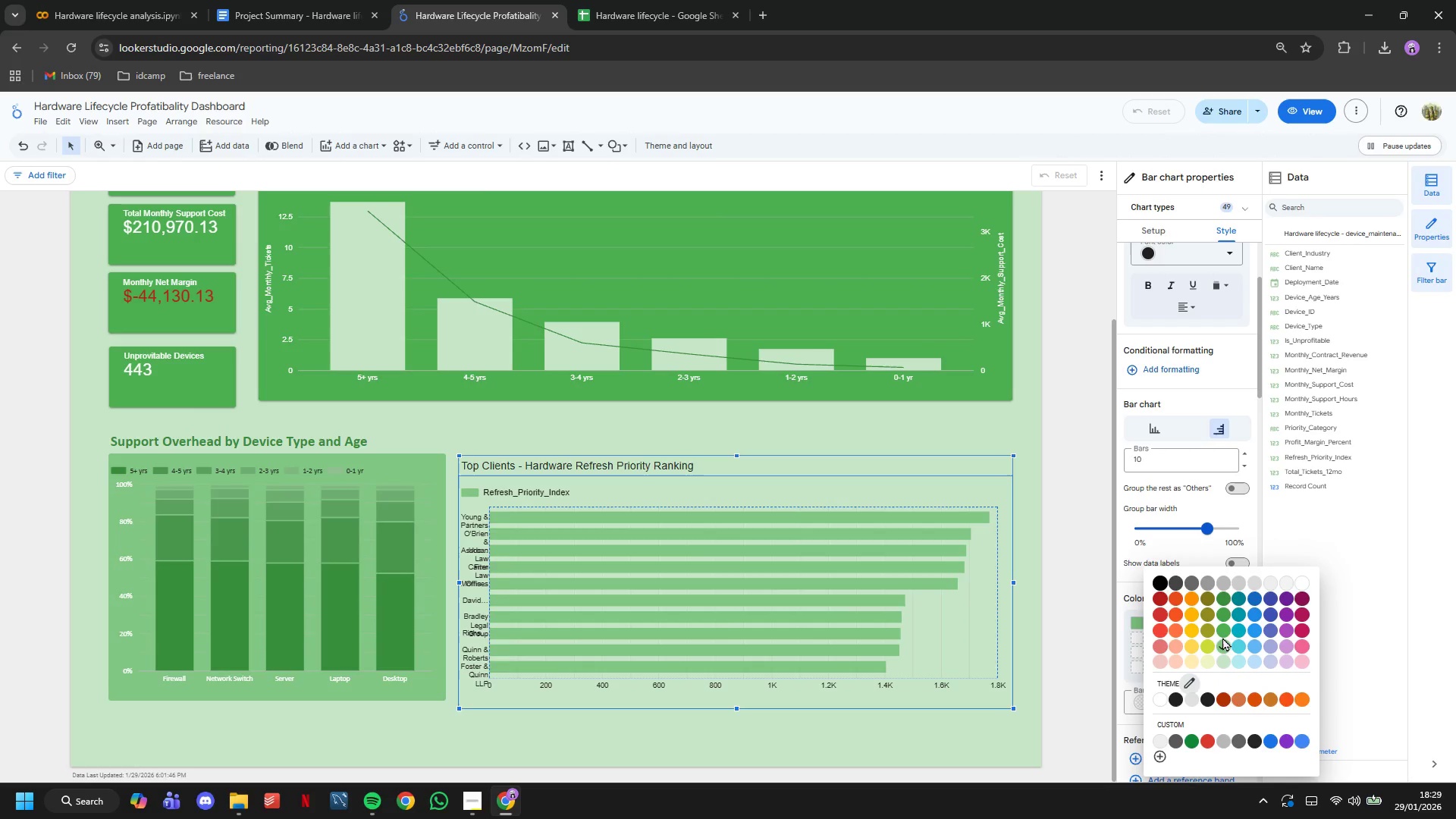 
left_click([1222, 632])
 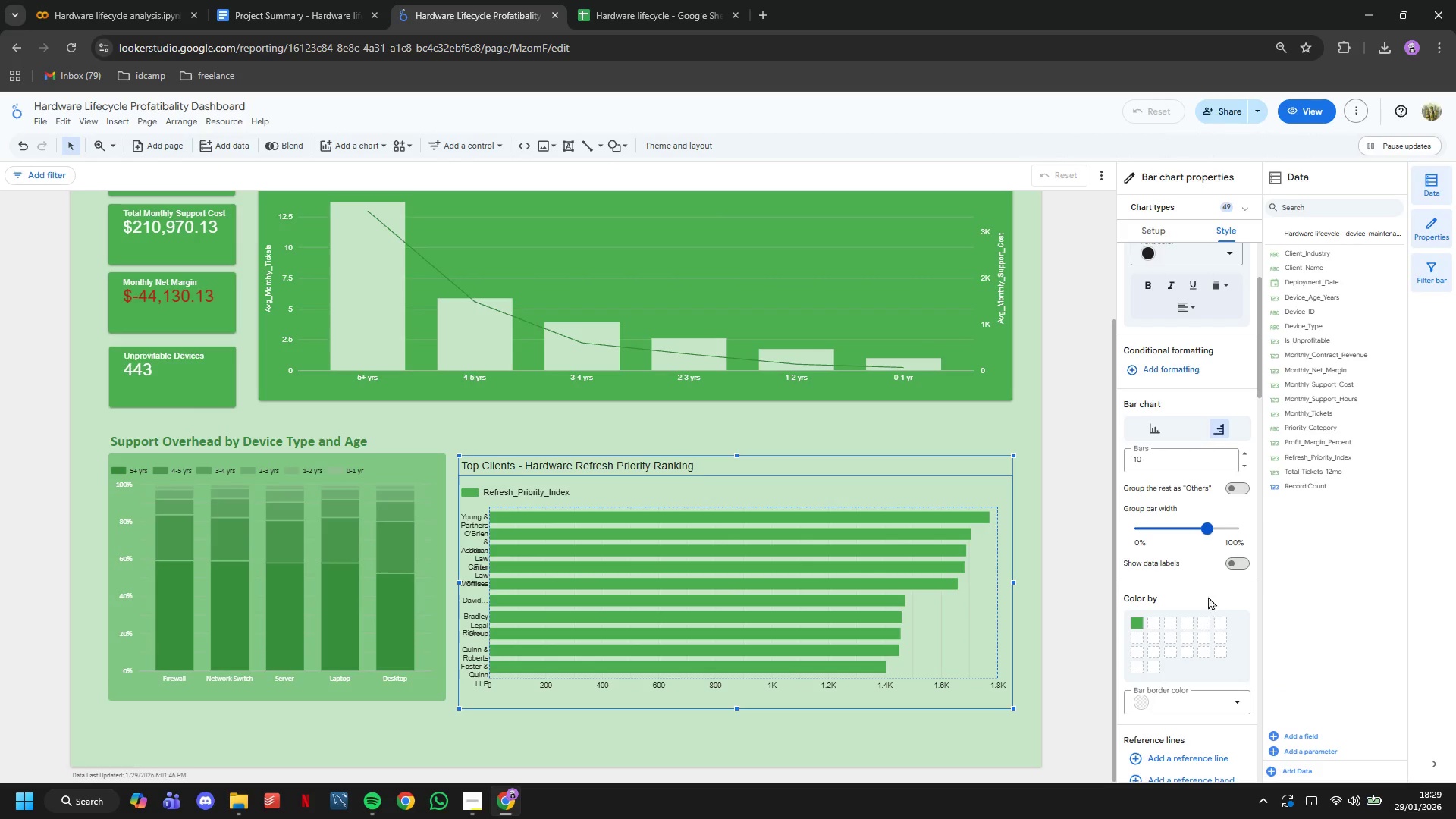 
scroll: coordinate [1204, 621], scroll_direction: down, amount: 27.0
 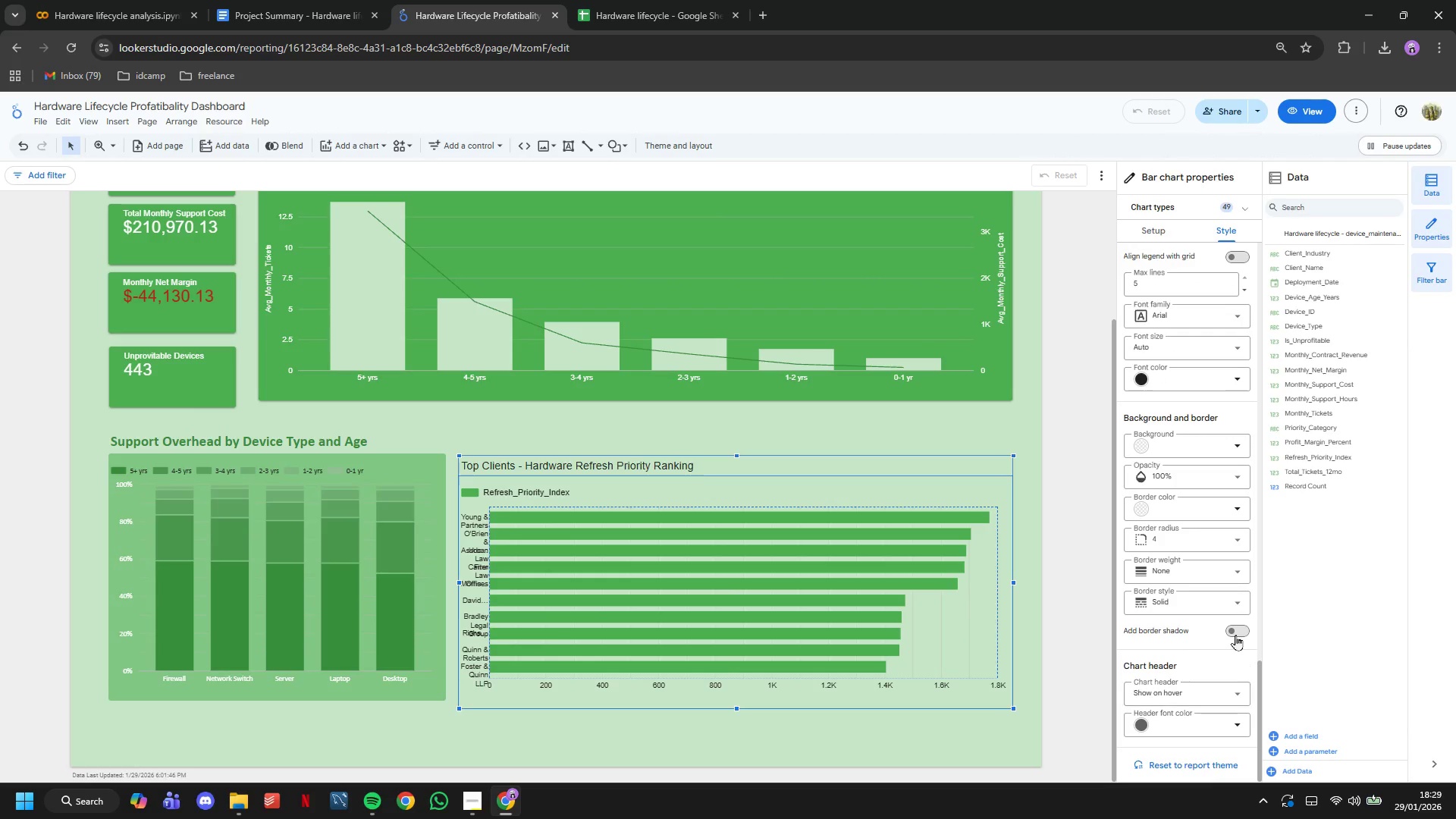 
left_click([1235, 632])
 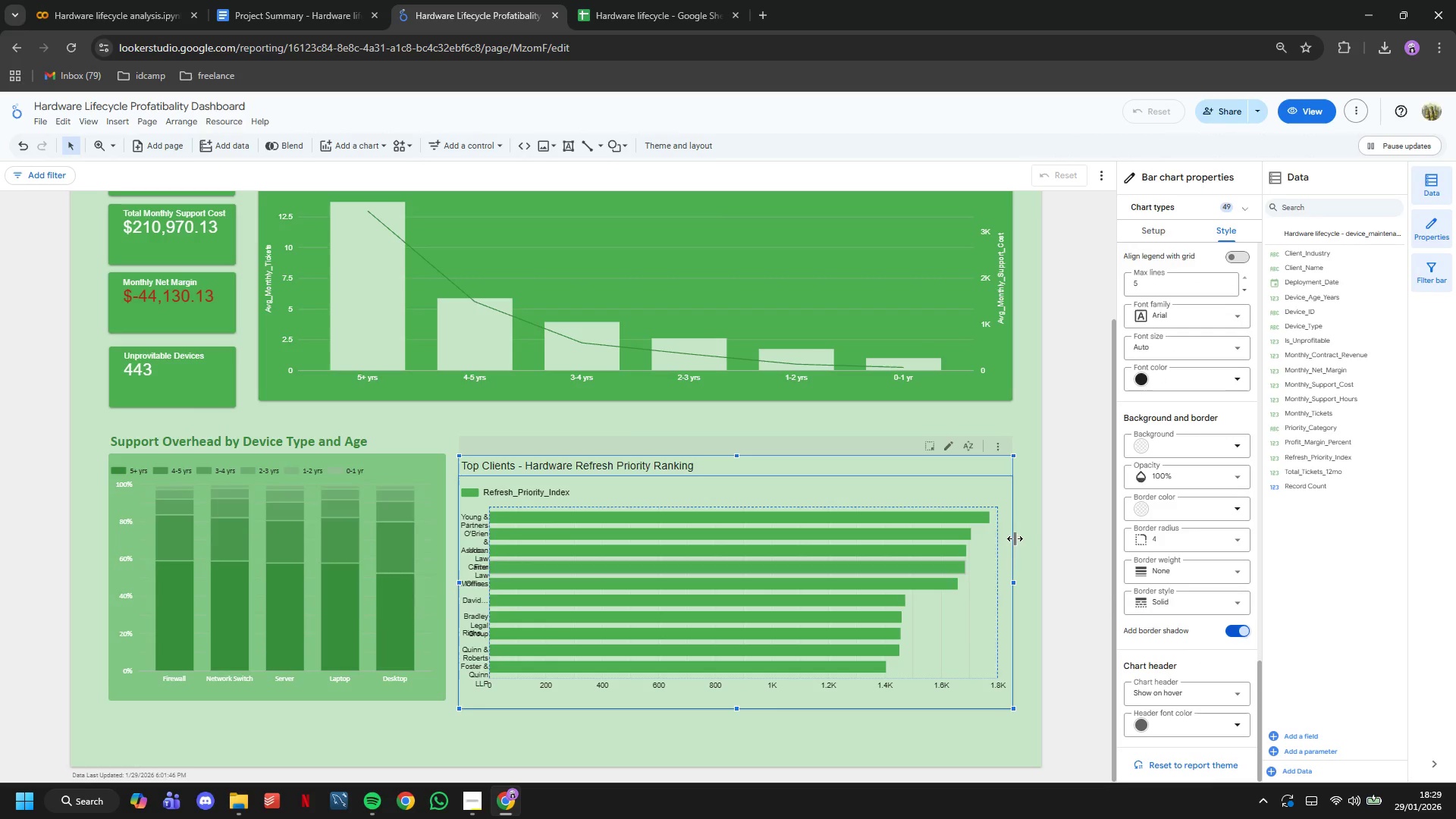 
scroll: coordinate [1197, 444], scroll_direction: up, amount: 33.0
 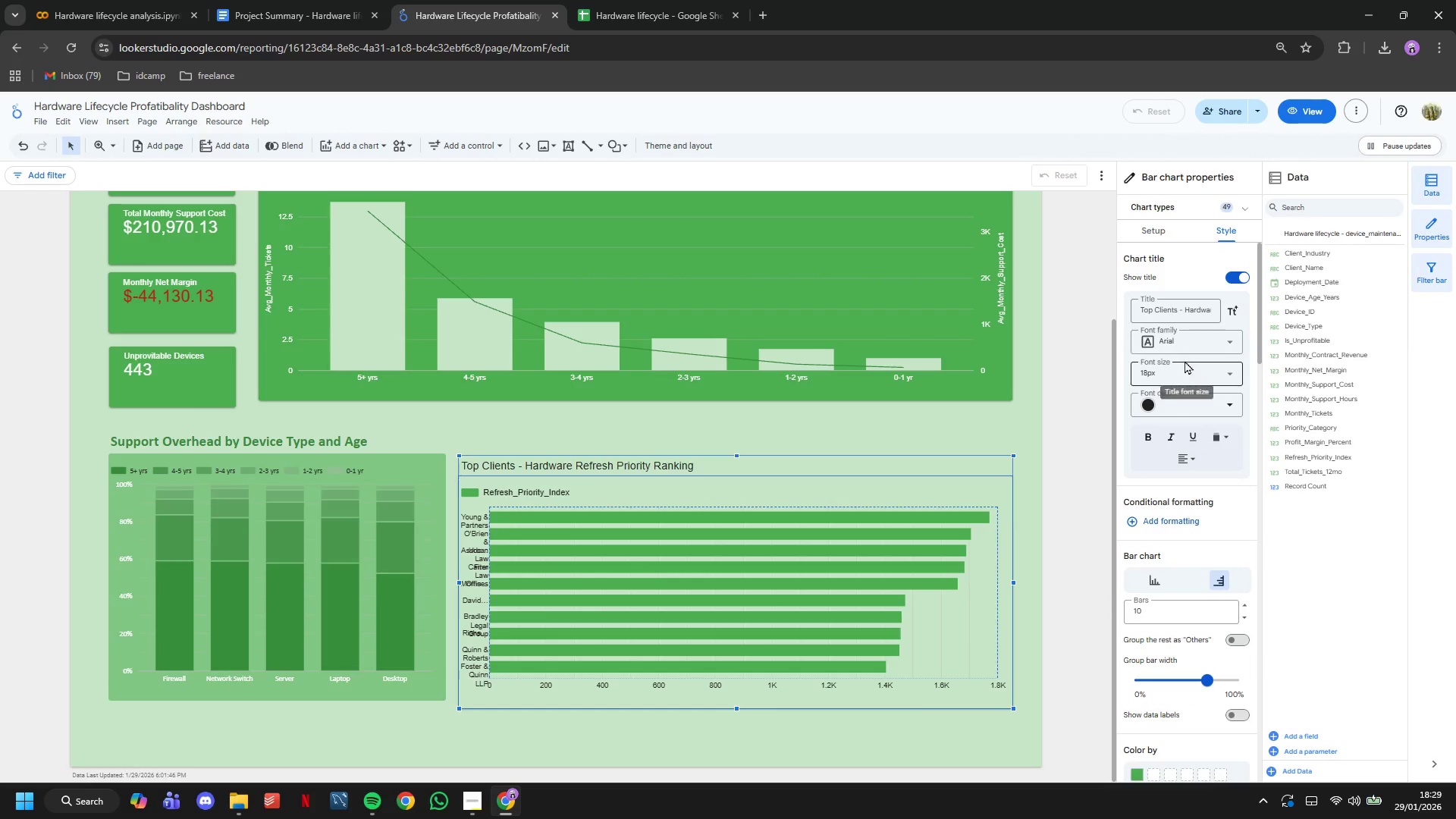 
left_click([1182, 341])
 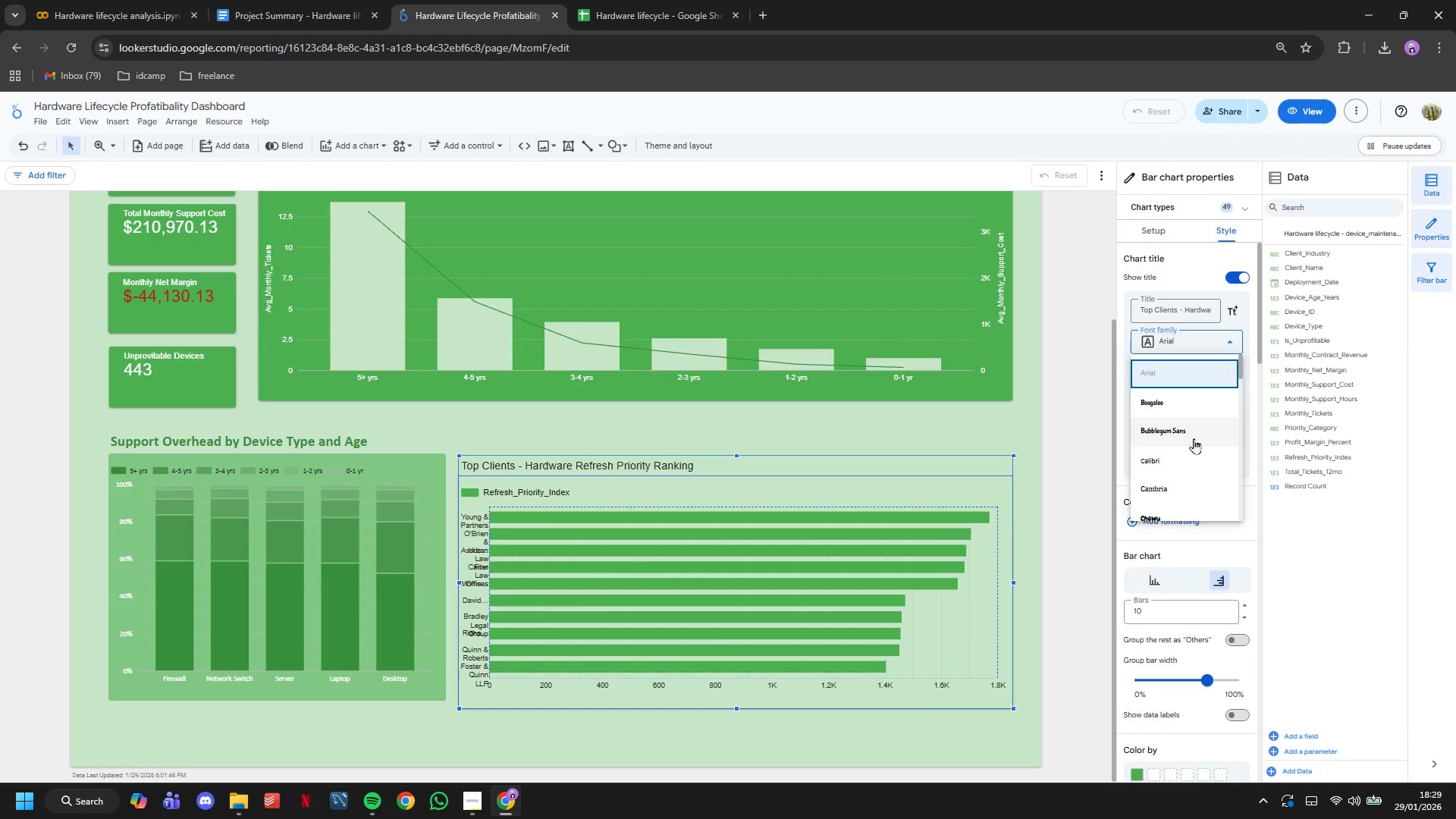 
left_click([1190, 464])
 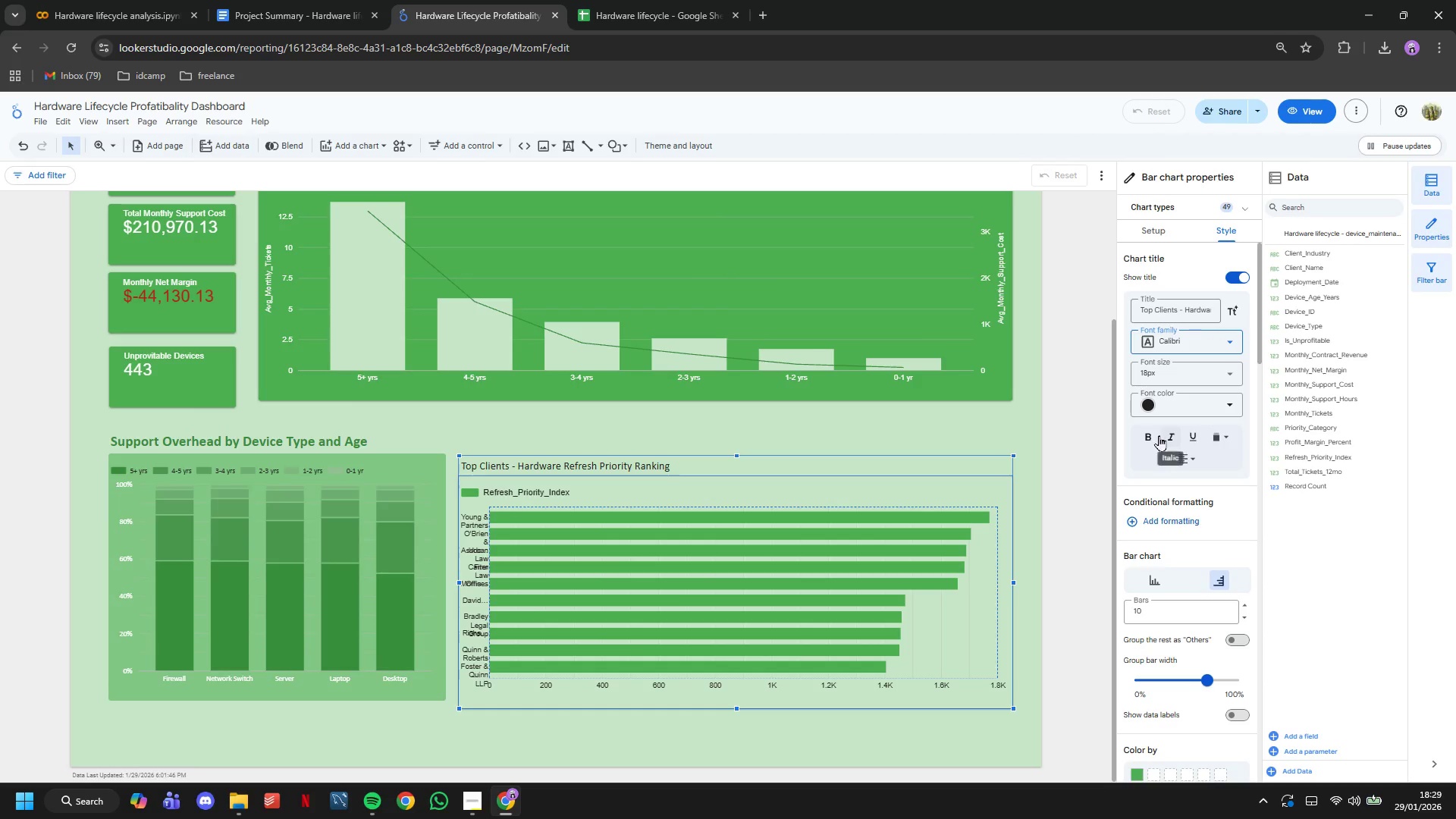 
left_click([1150, 437])
 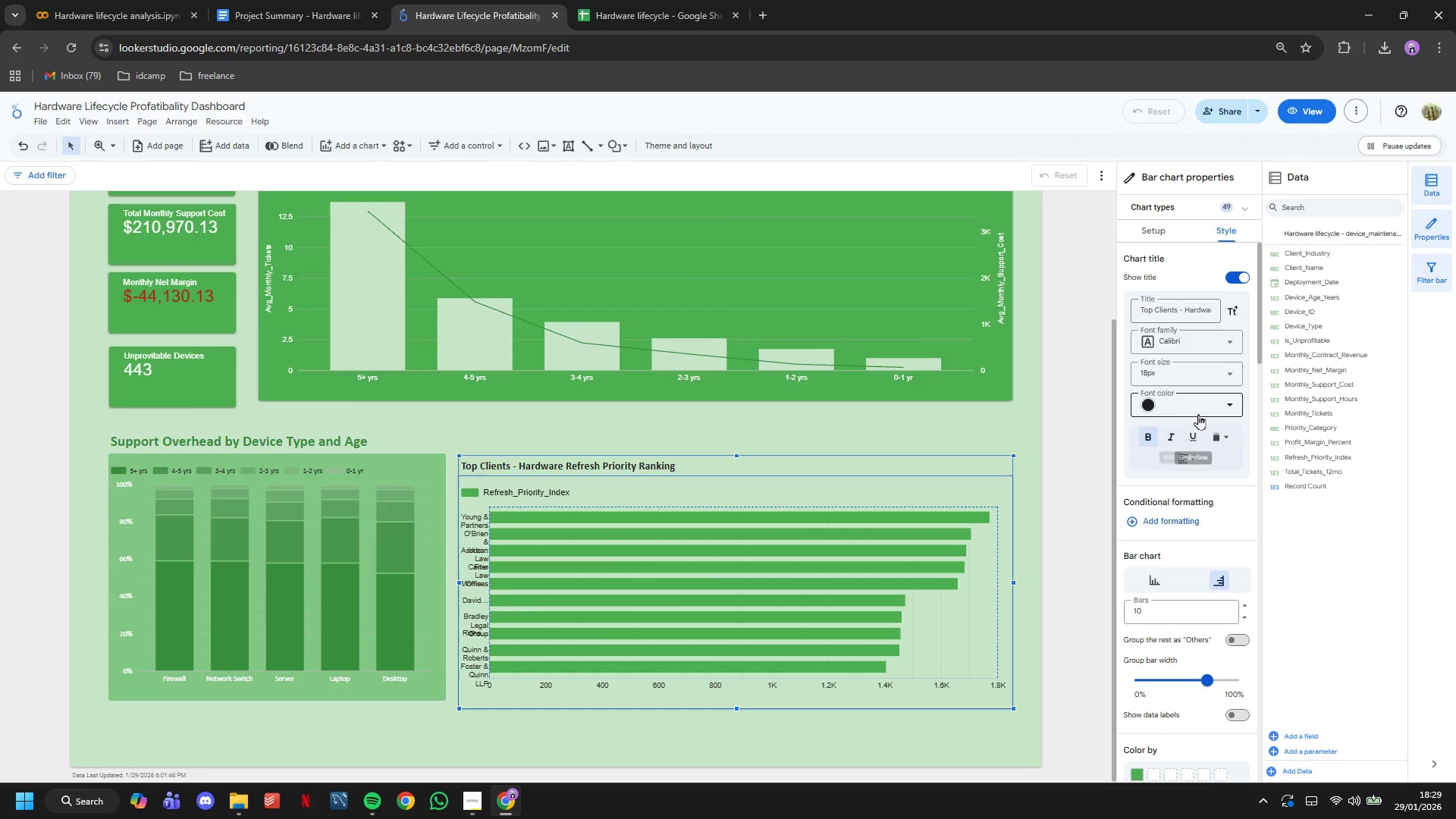 
left_click([1201, 403])
 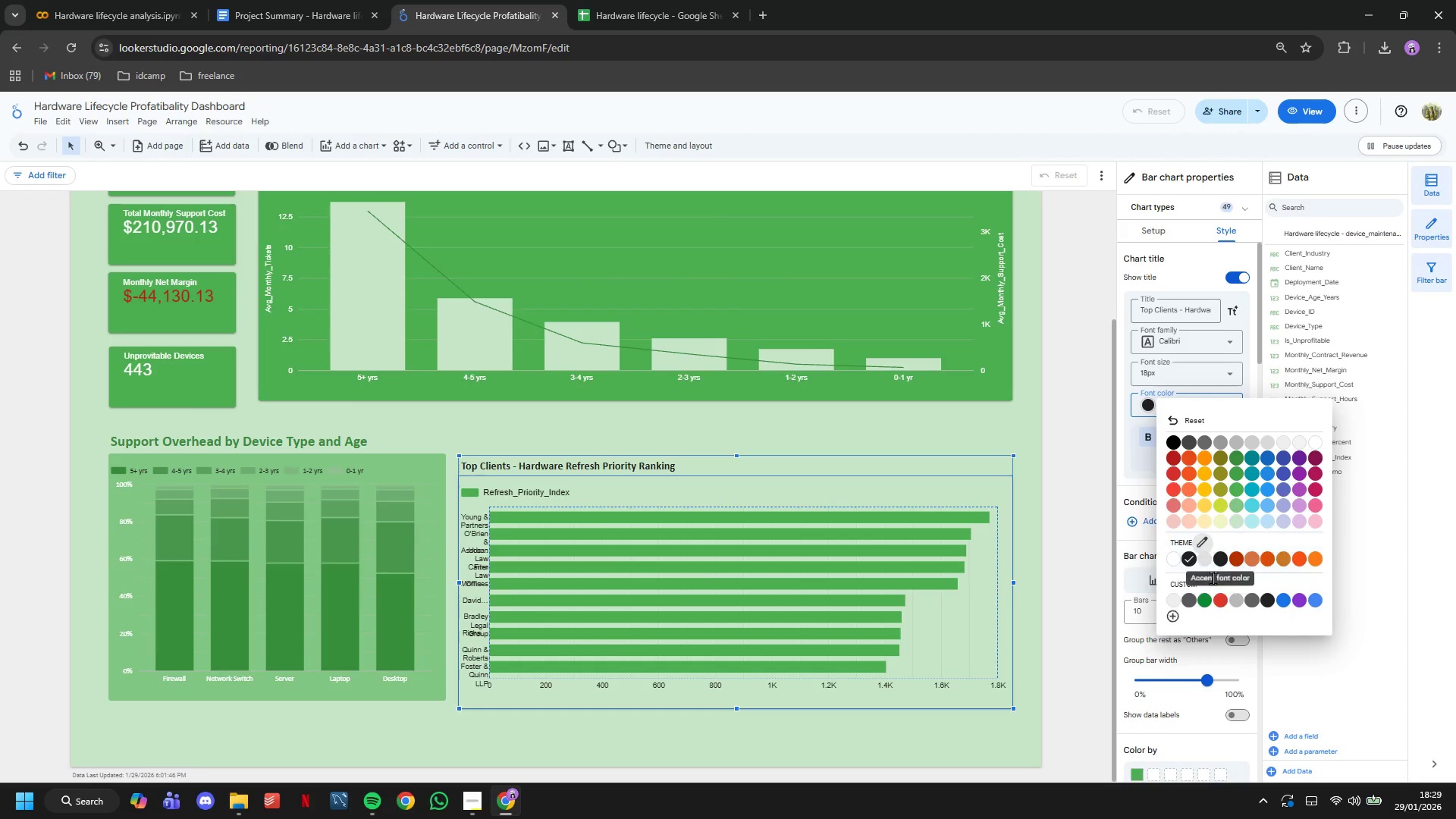 
left_click([1209, 596])
 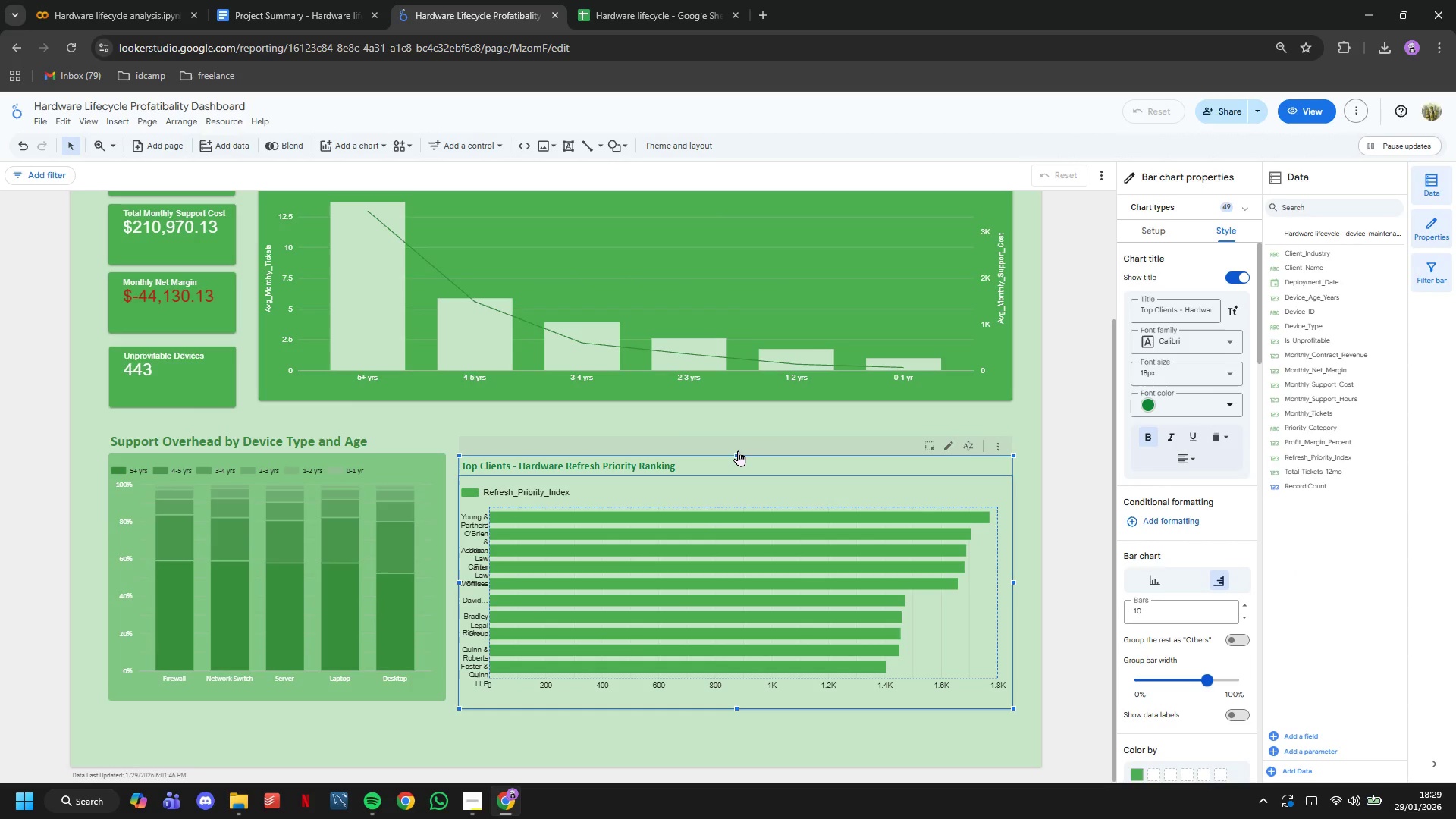 
left_click_drag(start_coordinate=[738, 454], to_coordinate=[736, 431])
 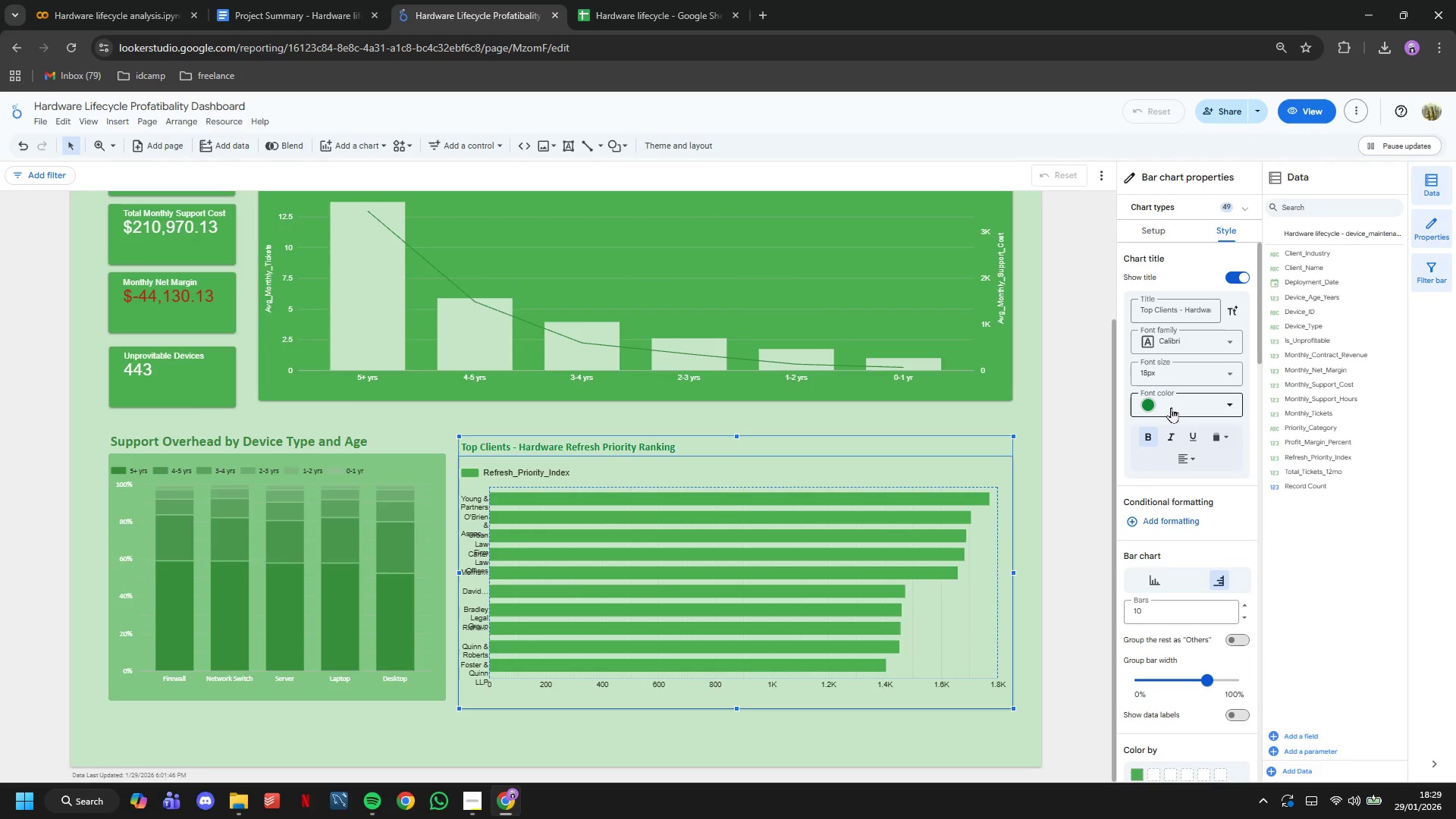 
left_click([1172, 381])
 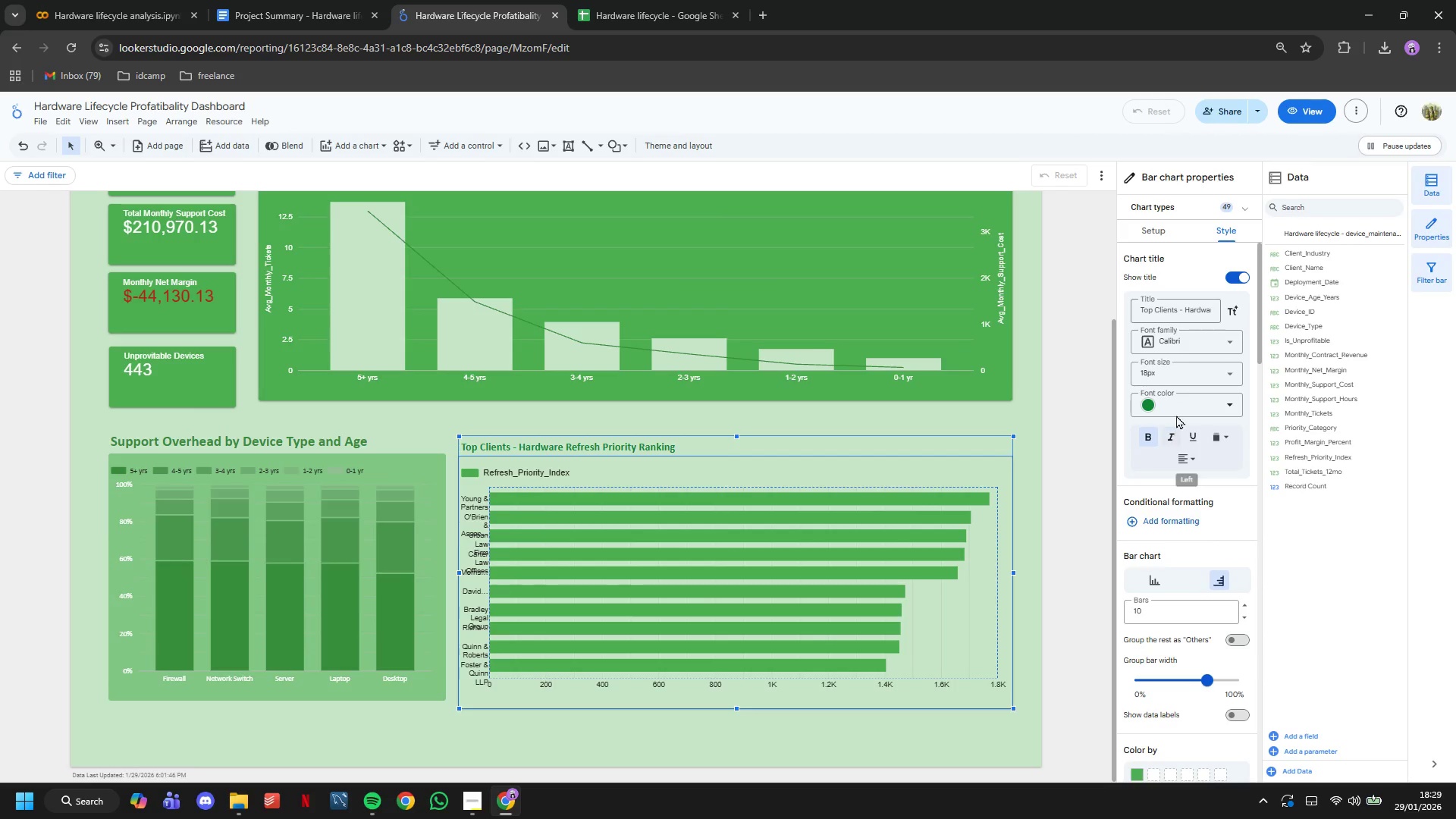 
left_click([1178, 384])
 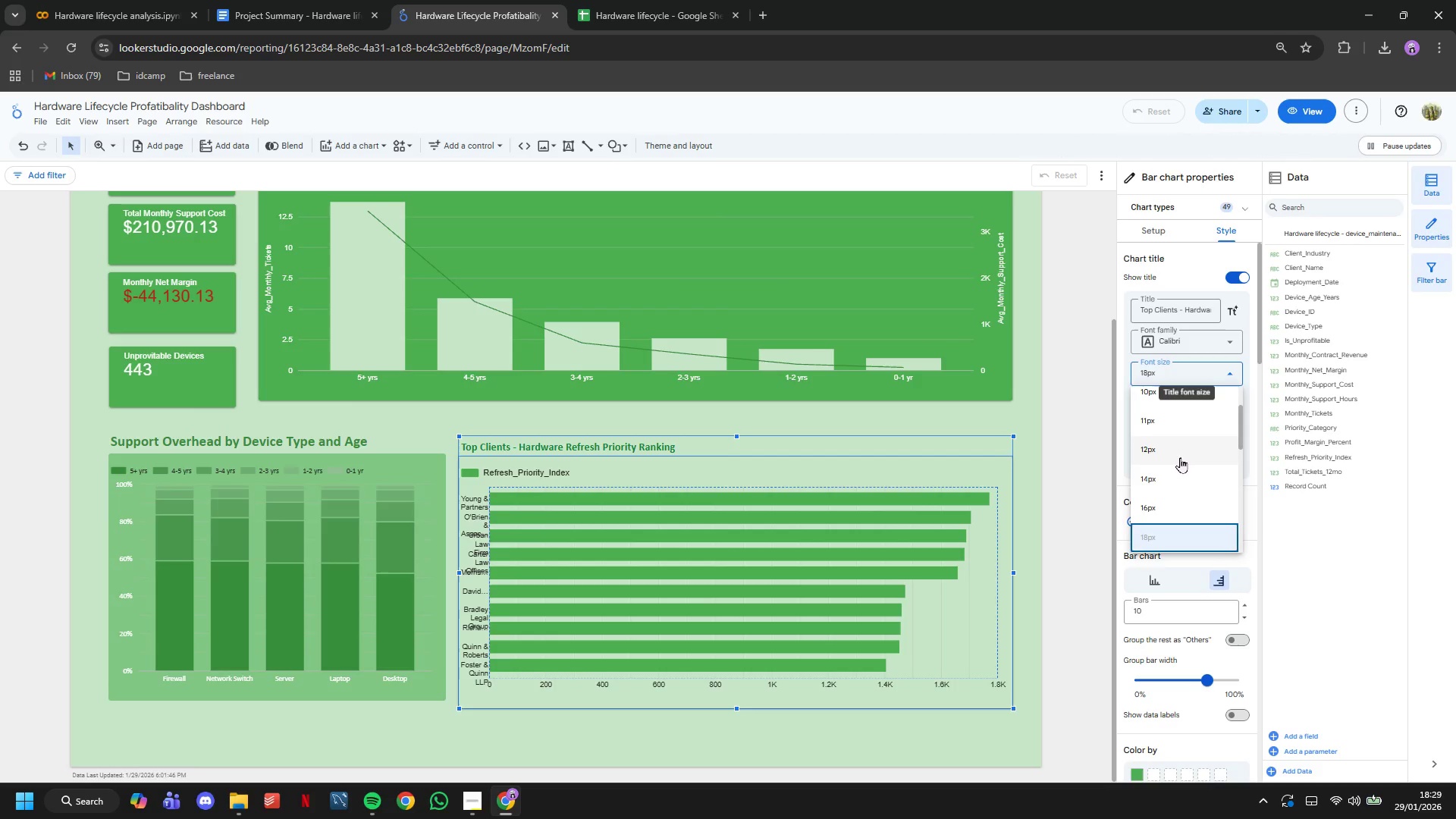 
scroll: coordinate [1173, 521], scroll_direction: down, amount: 2.0
 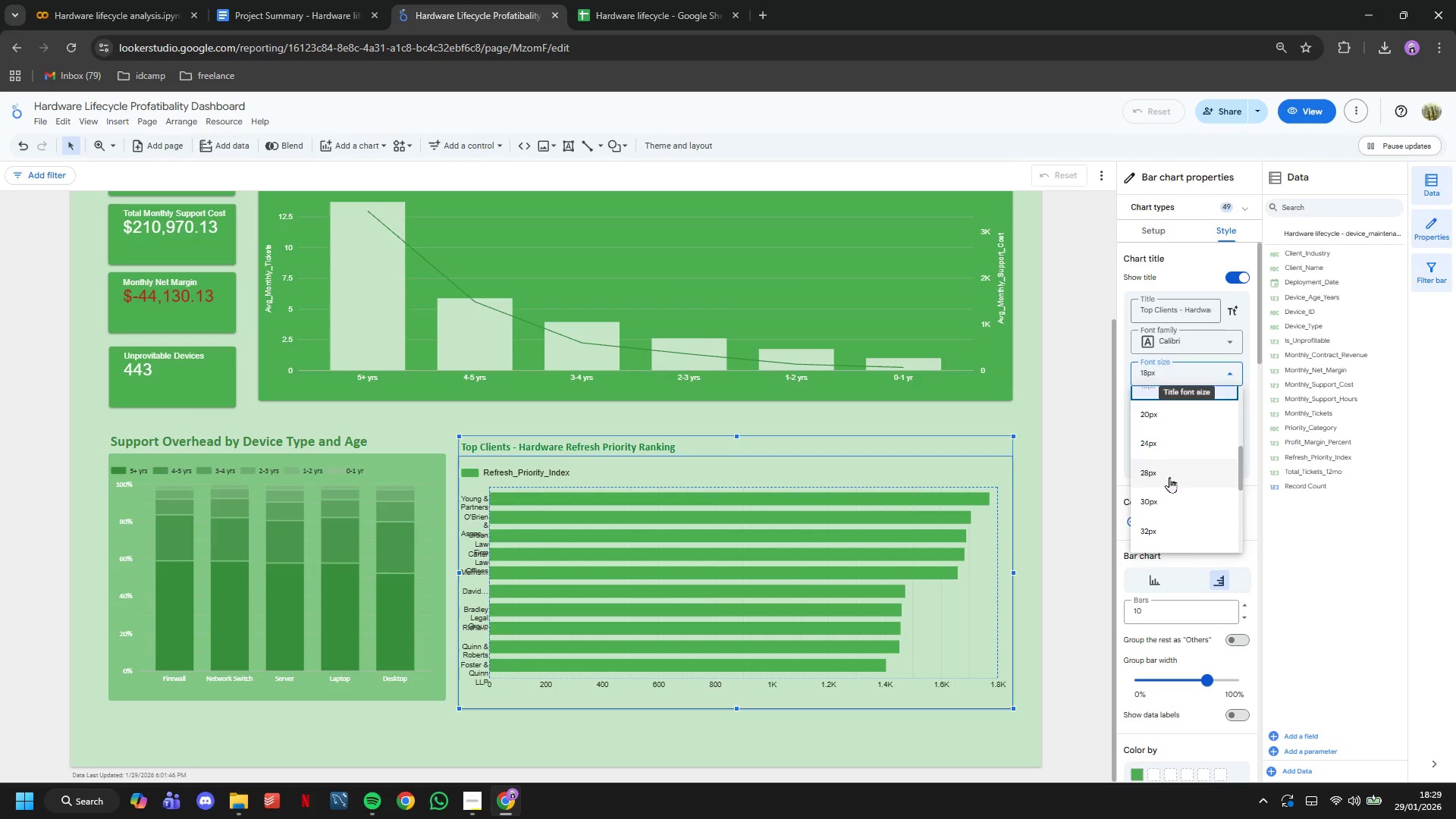 
left_click([1169, 477])
 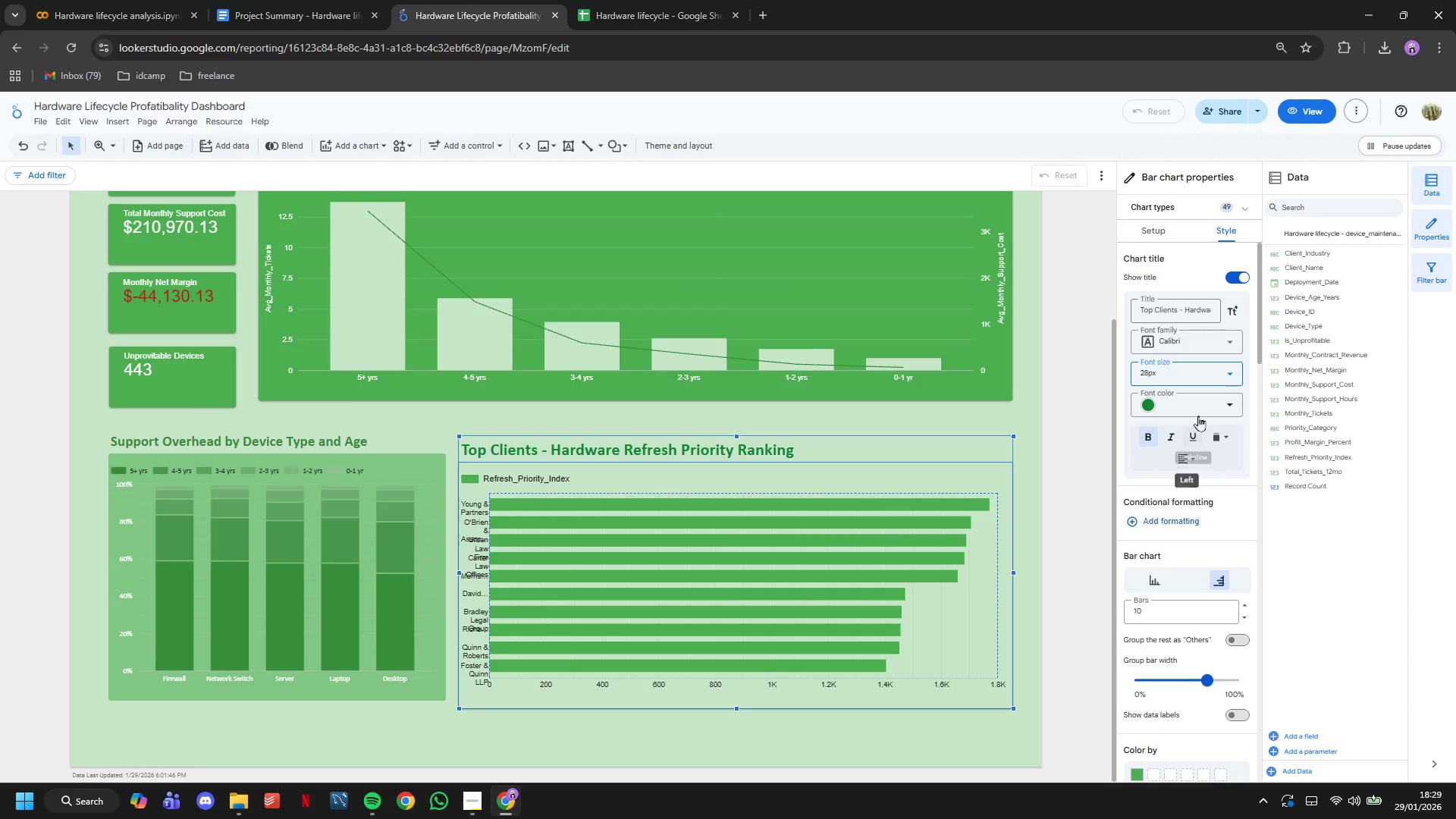 
left_click([1194, 368])
 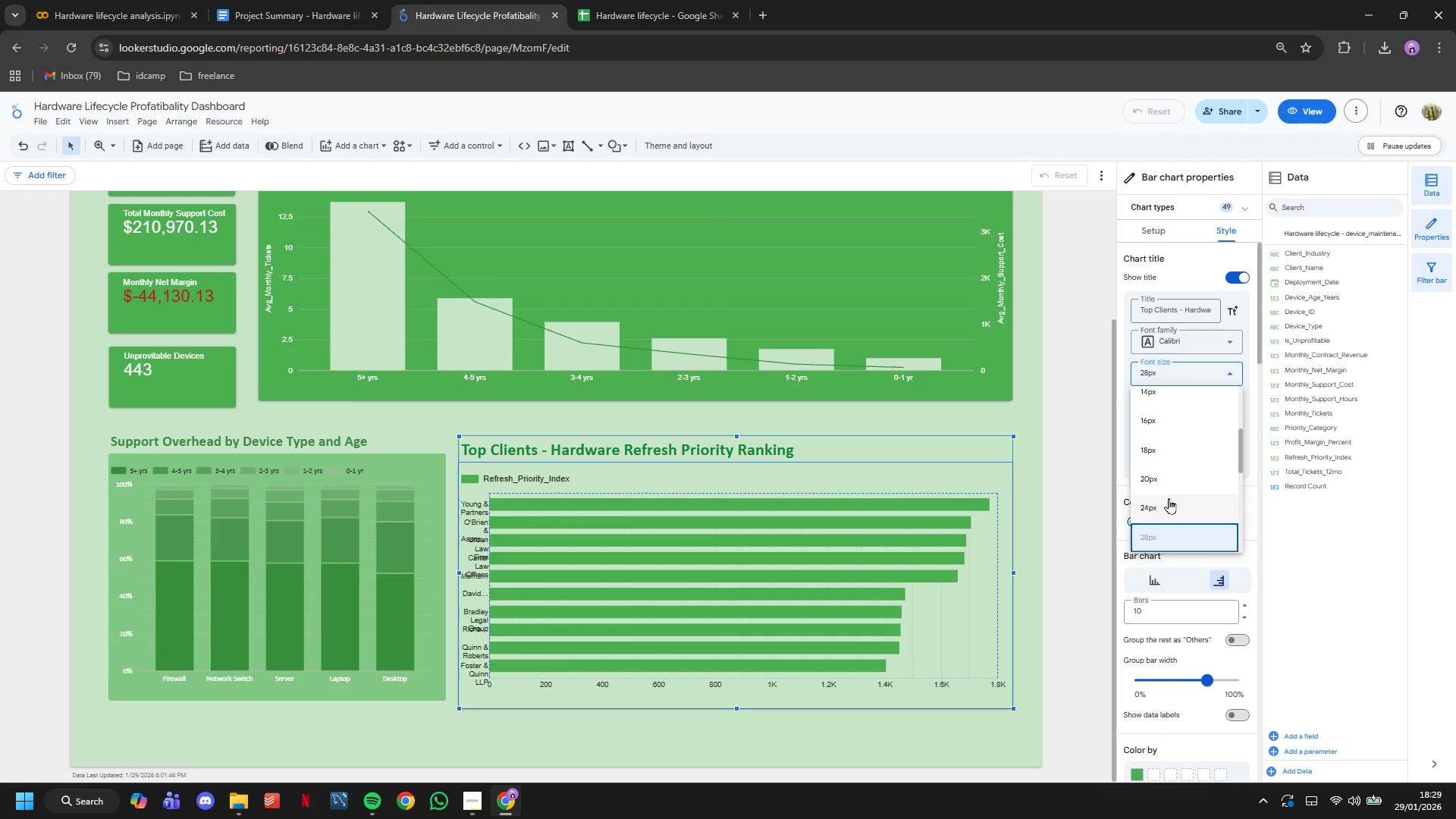 
left_click([1166, 504])
 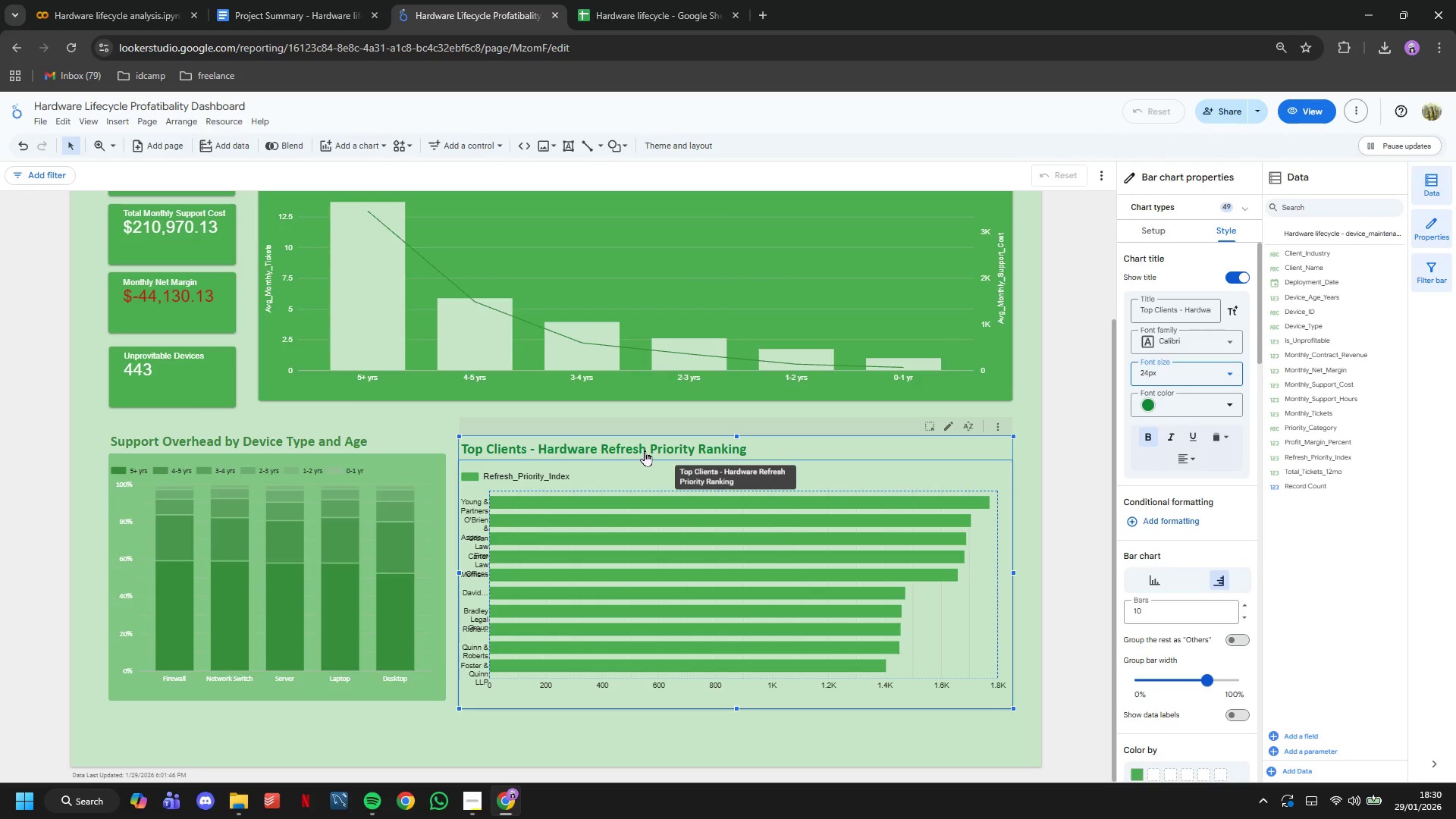 
left_click_drag(start_coordinate=[643, 450], to_coordinate=[644, 442])
 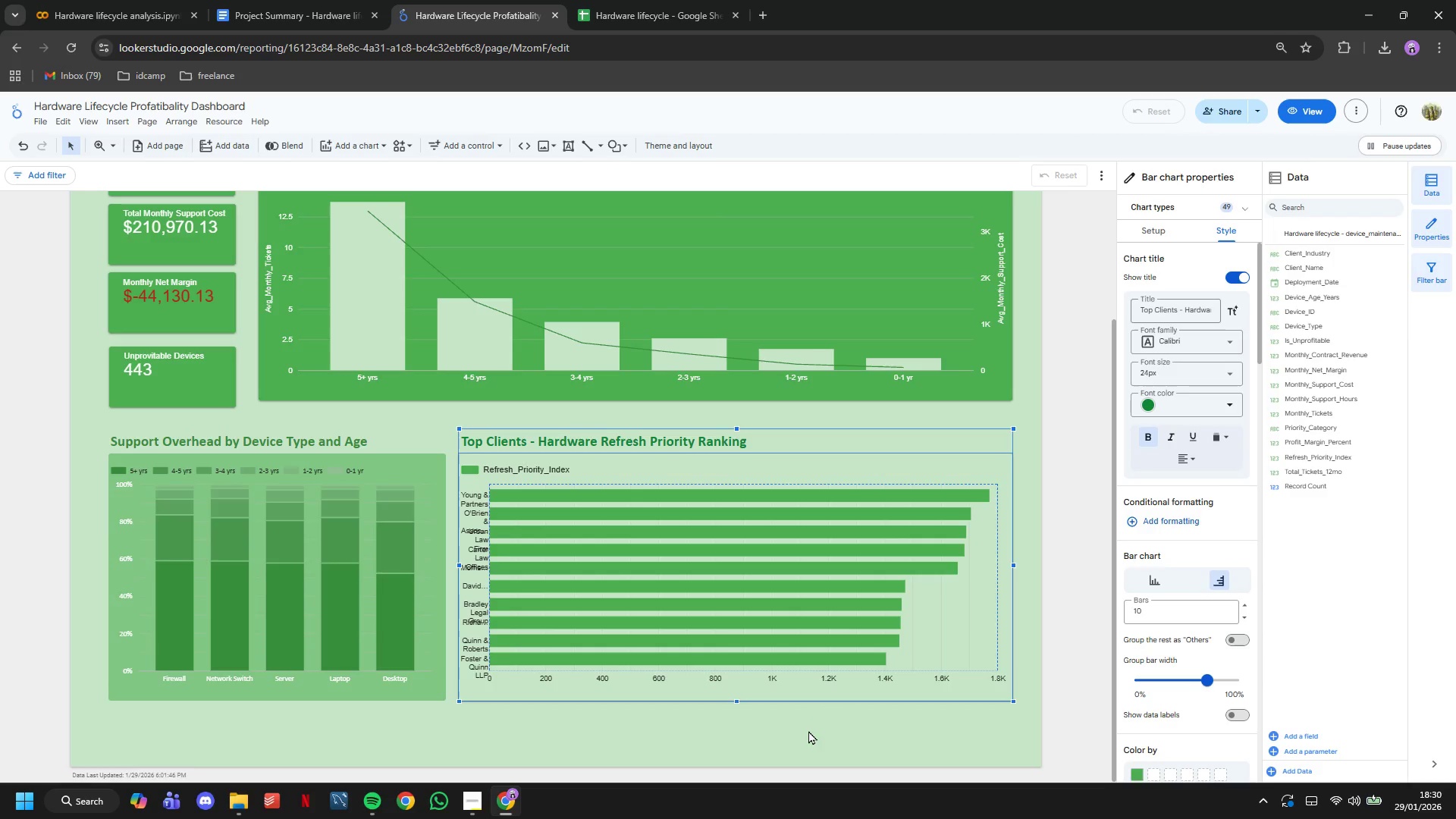 
left_click([809, 745])
 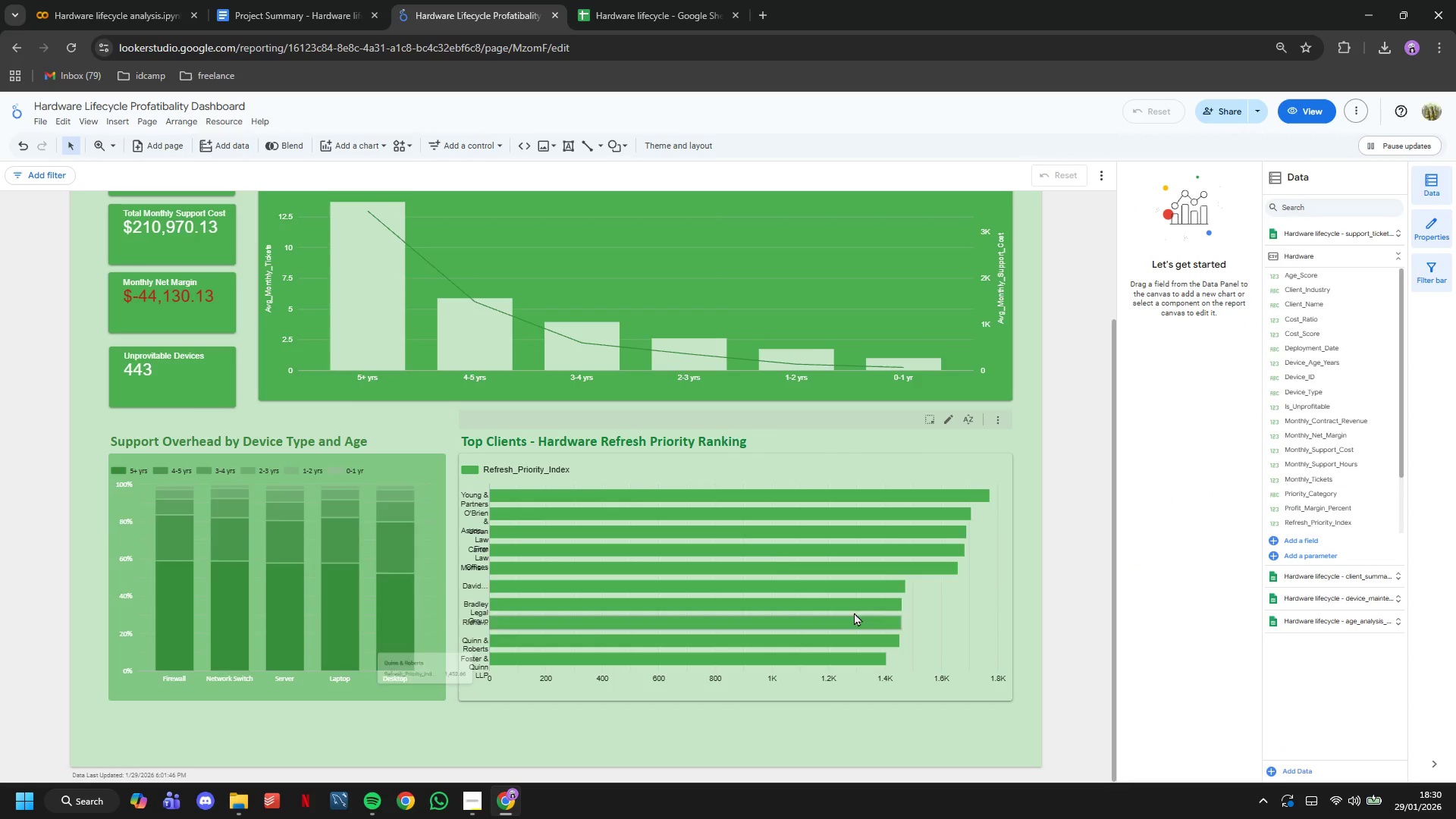 
left_click([730, 533])
 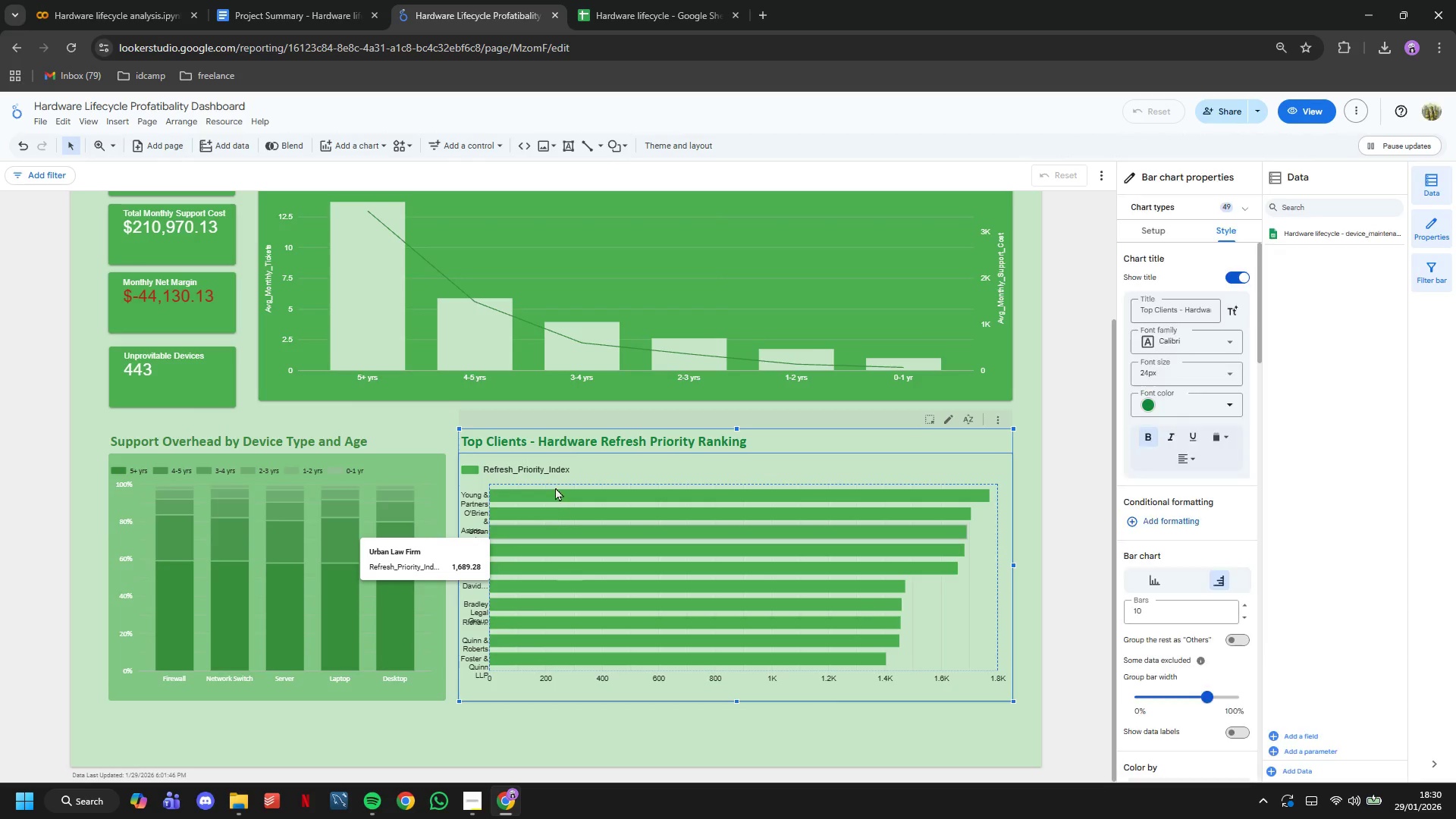 
left_click([603, 460])
 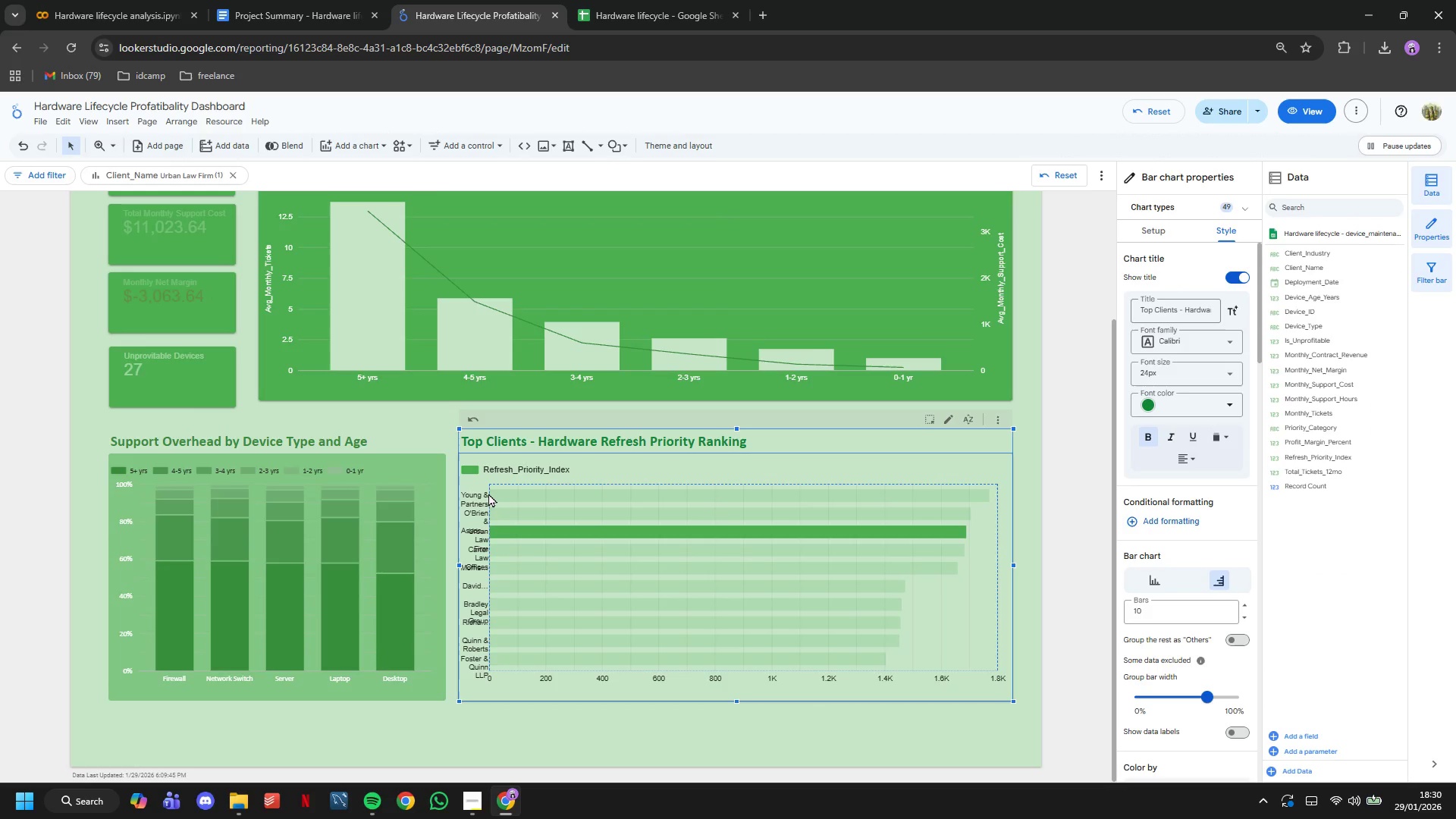 
left_click_drag(start_coordinate=[490, 494], to_coordinate=[533, 500])
 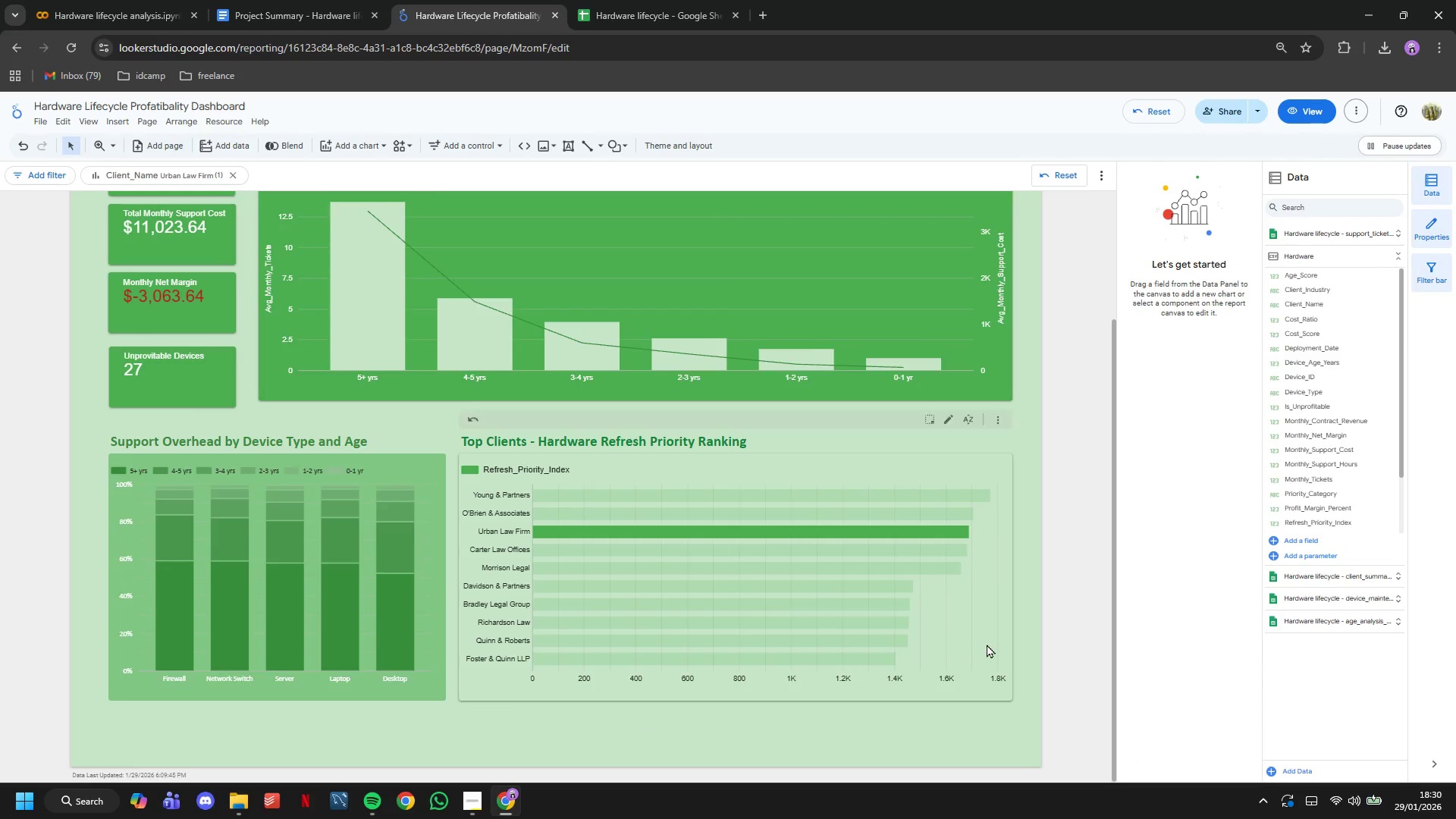 
left_click([979, 598])
 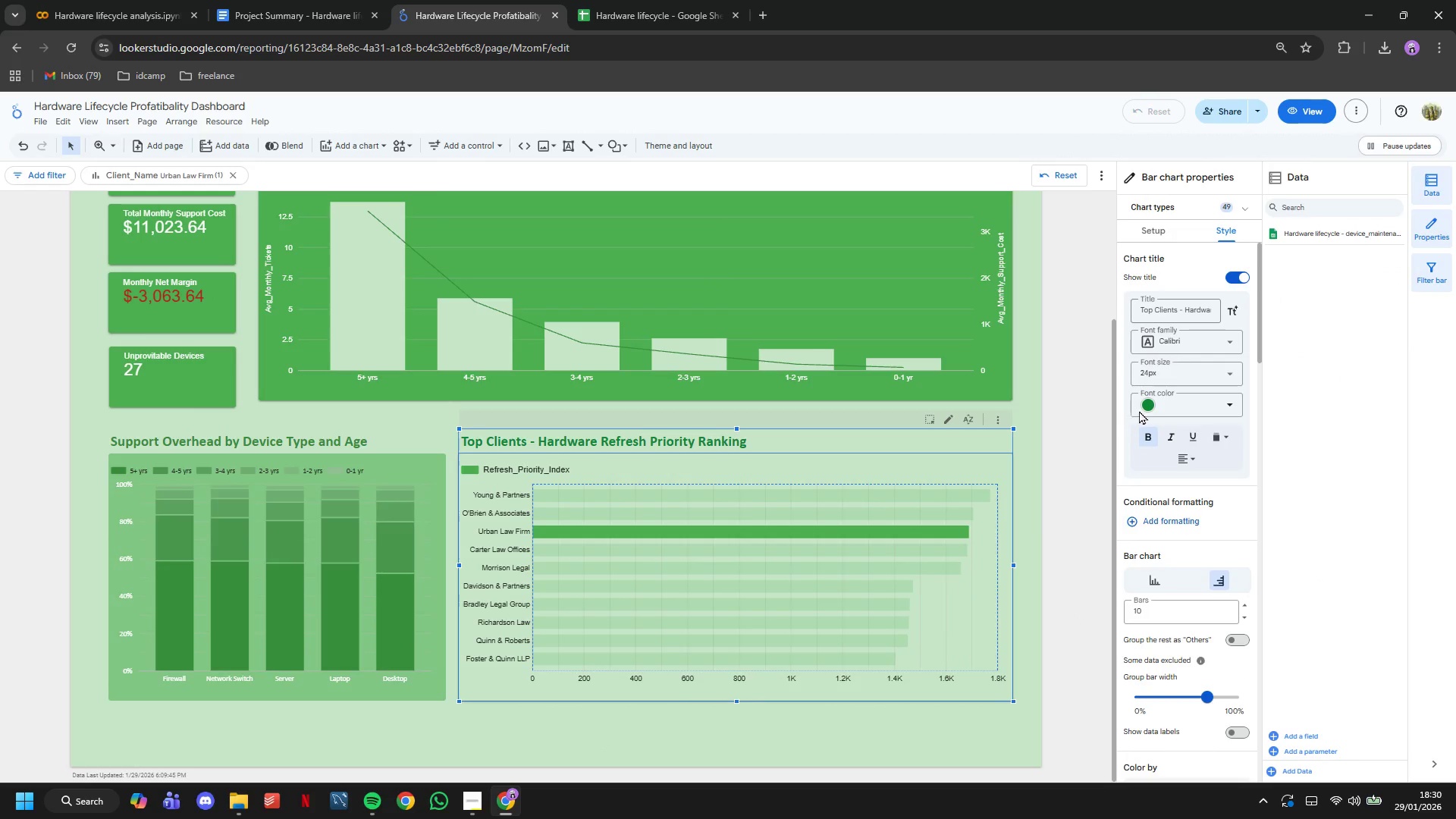 
scroll: coordinate [1189, 422], scroll_direction: down, amount: 29.0
 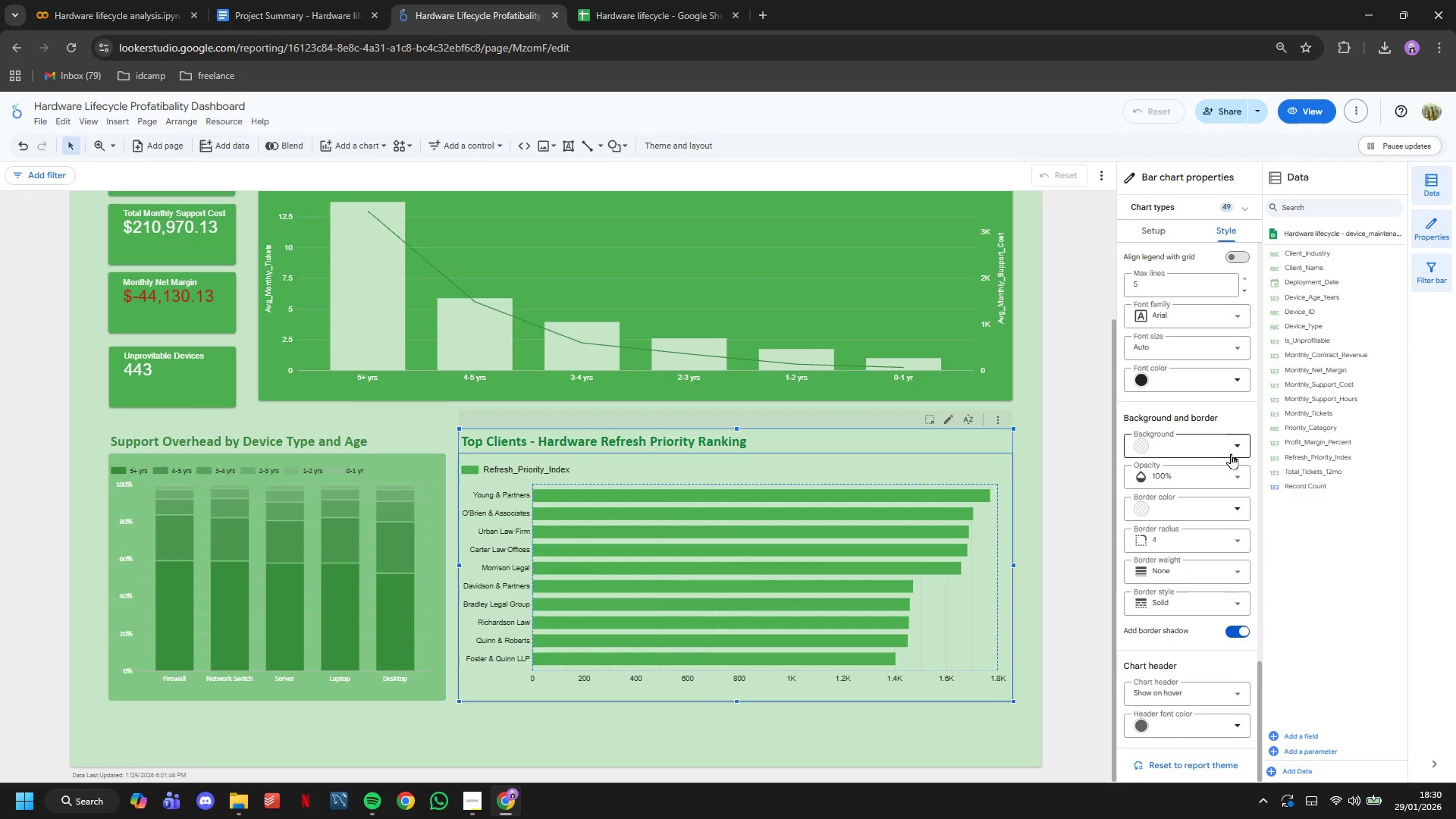 
mouse_move([1225, 544])
 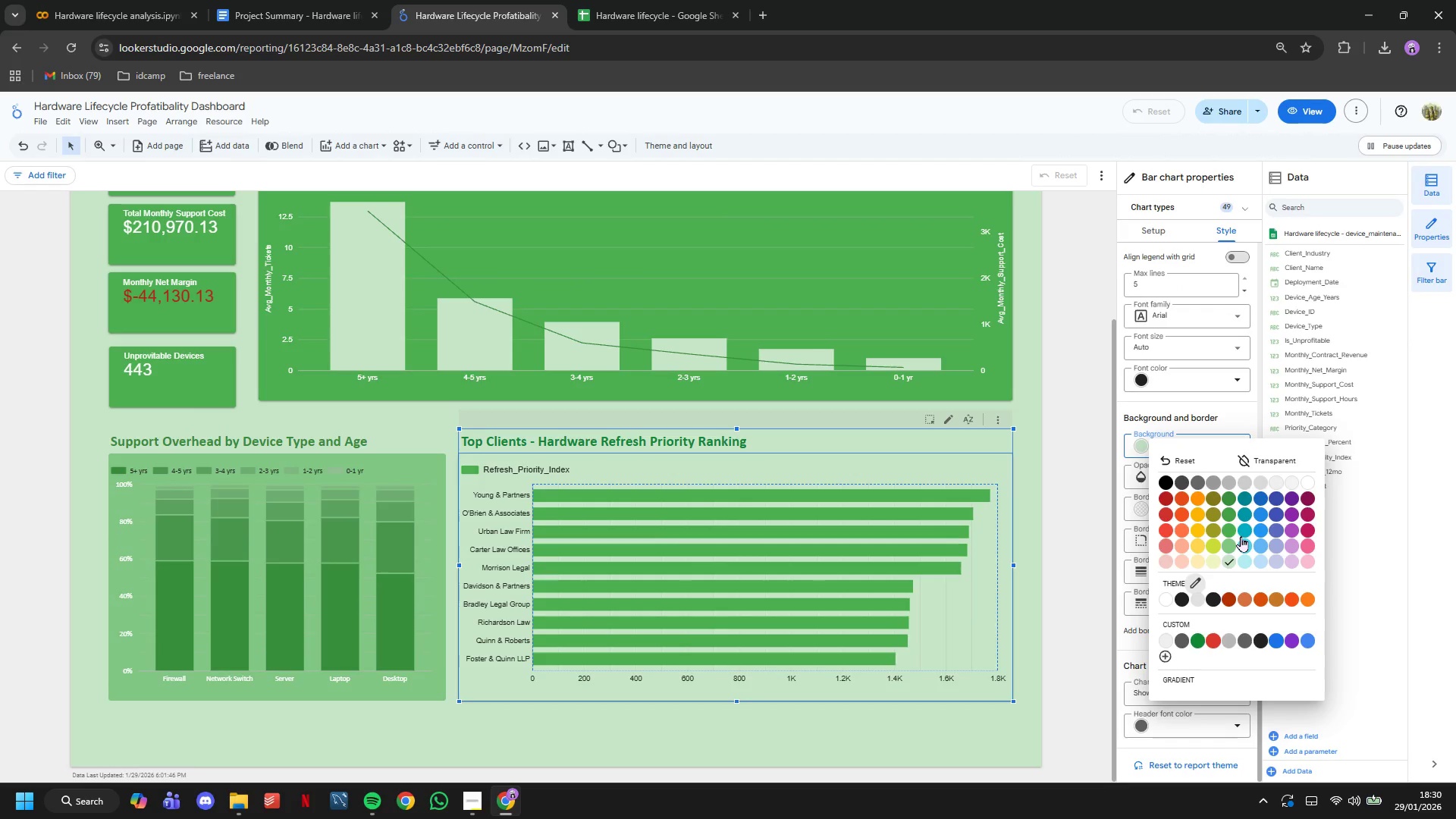 
left_click([1232, 541])
 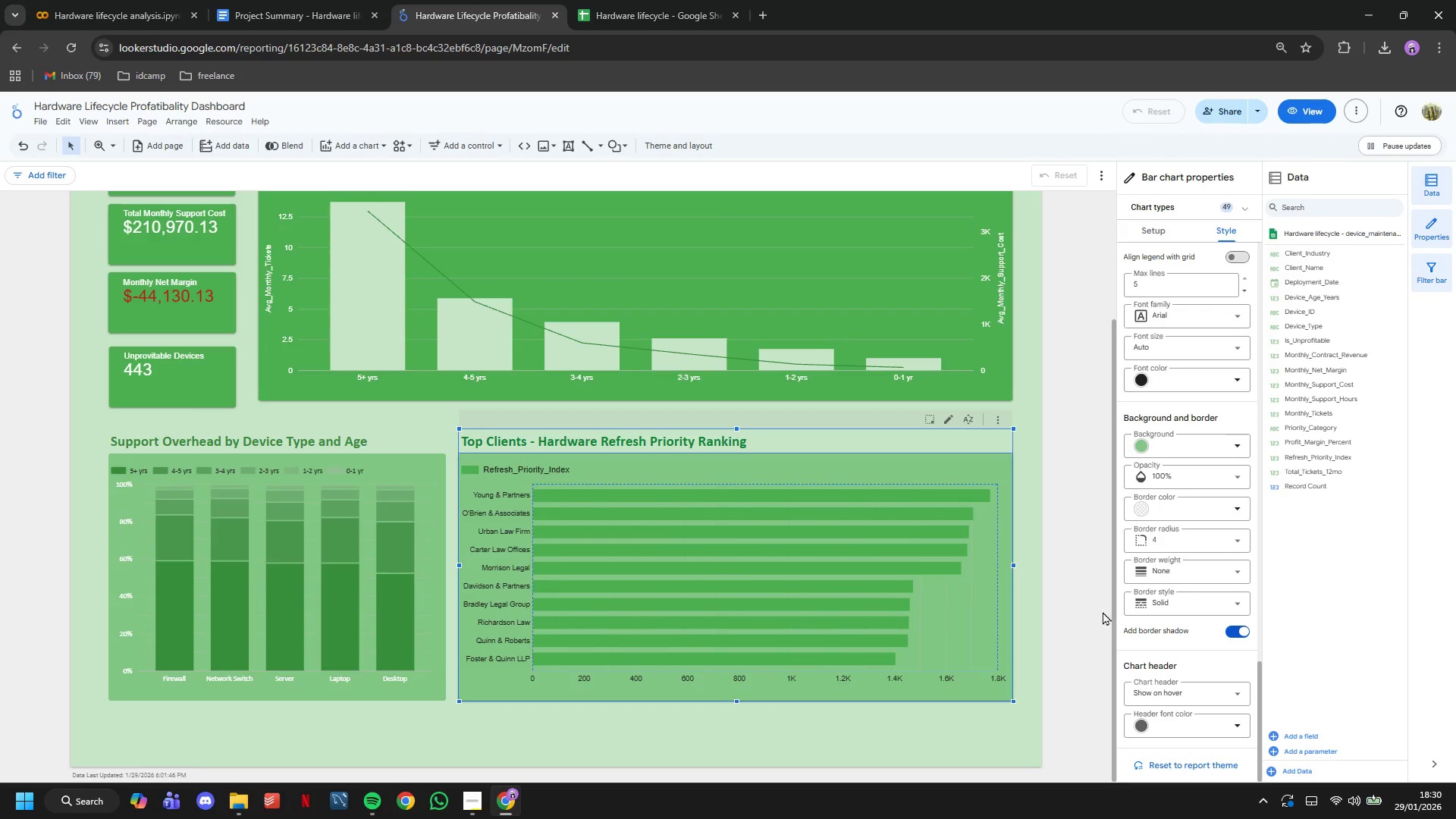 
left_click([1068, 619])
 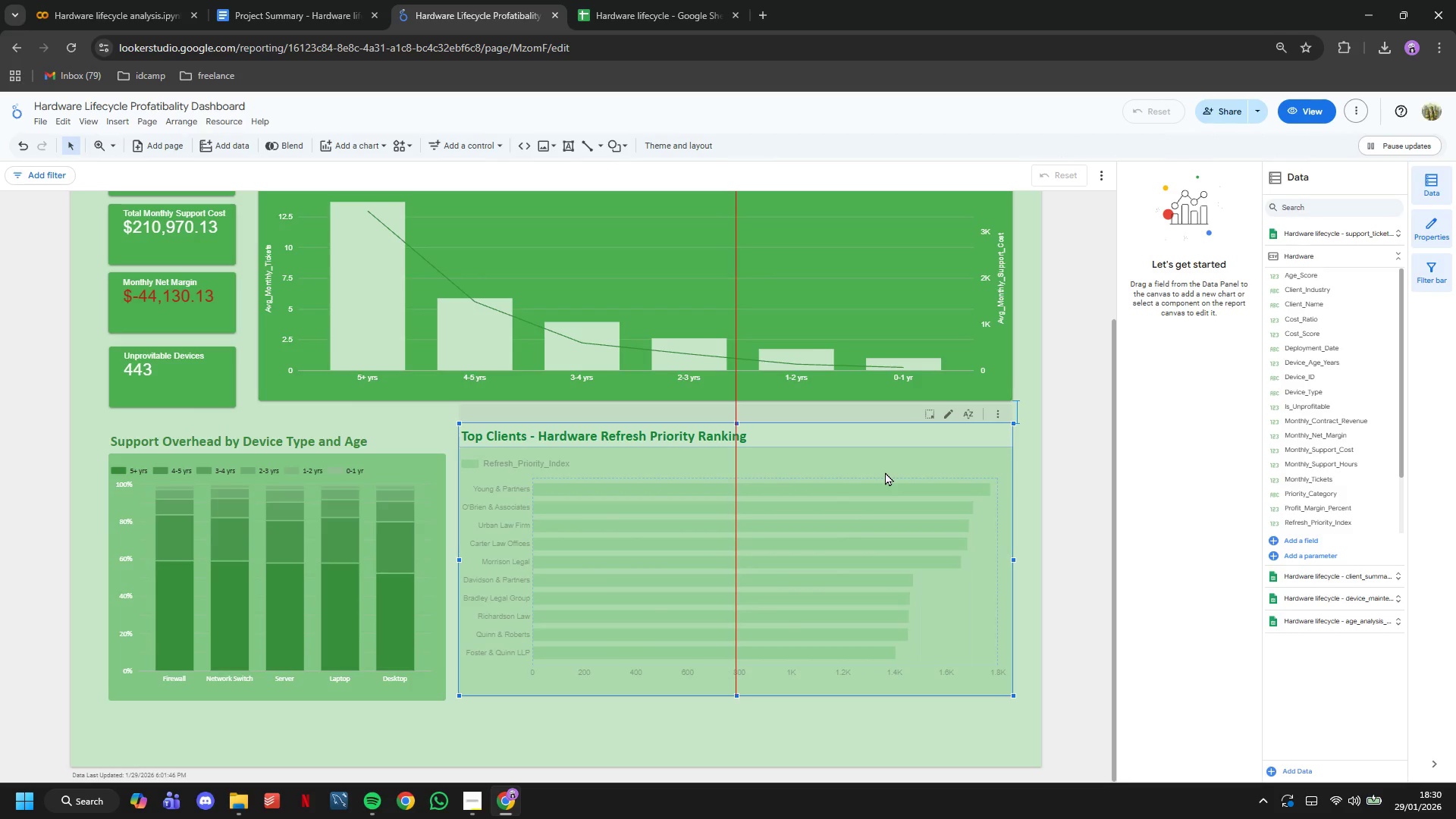 
wait(6.38)
 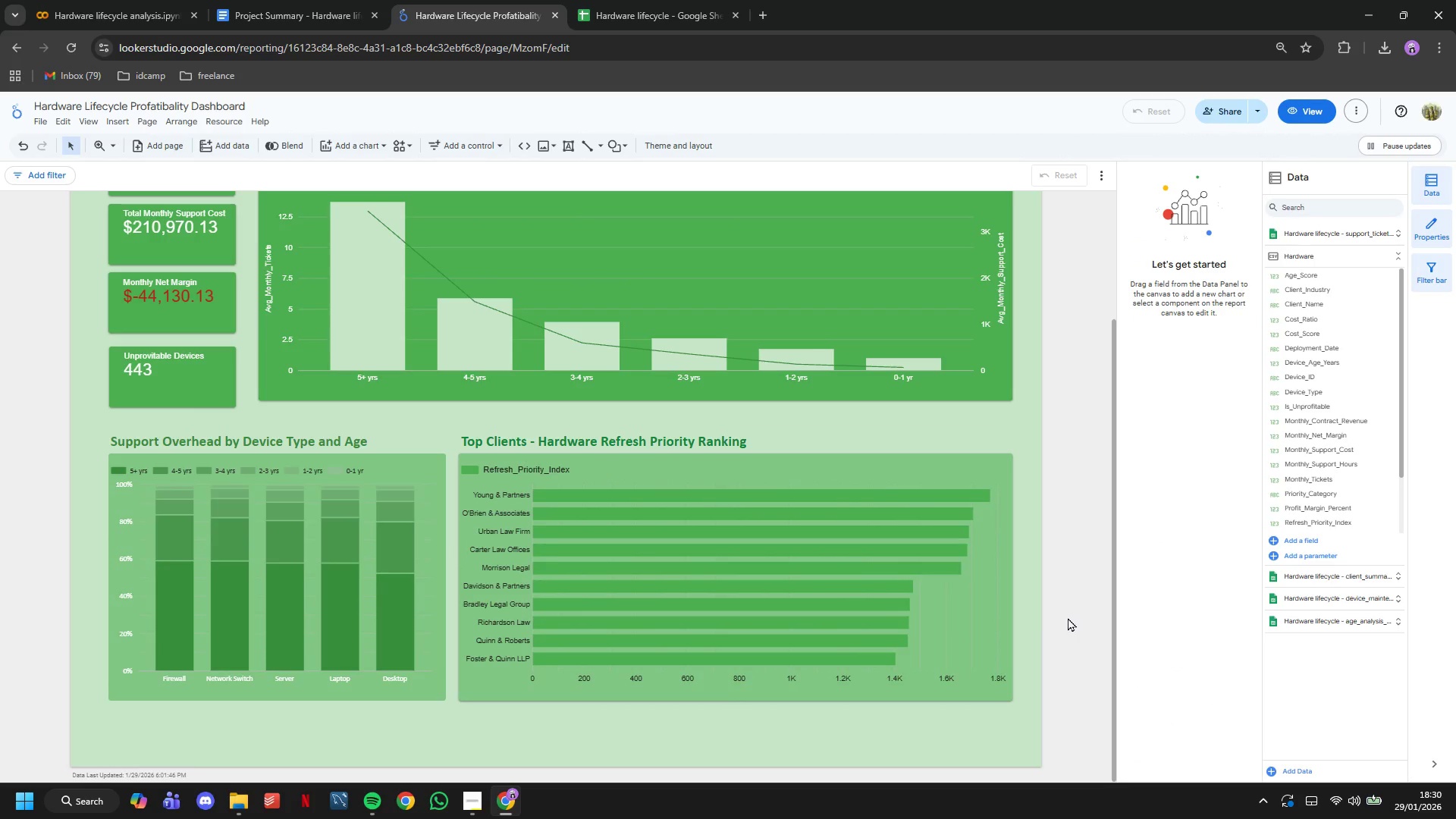 
left_click([826, 726])
 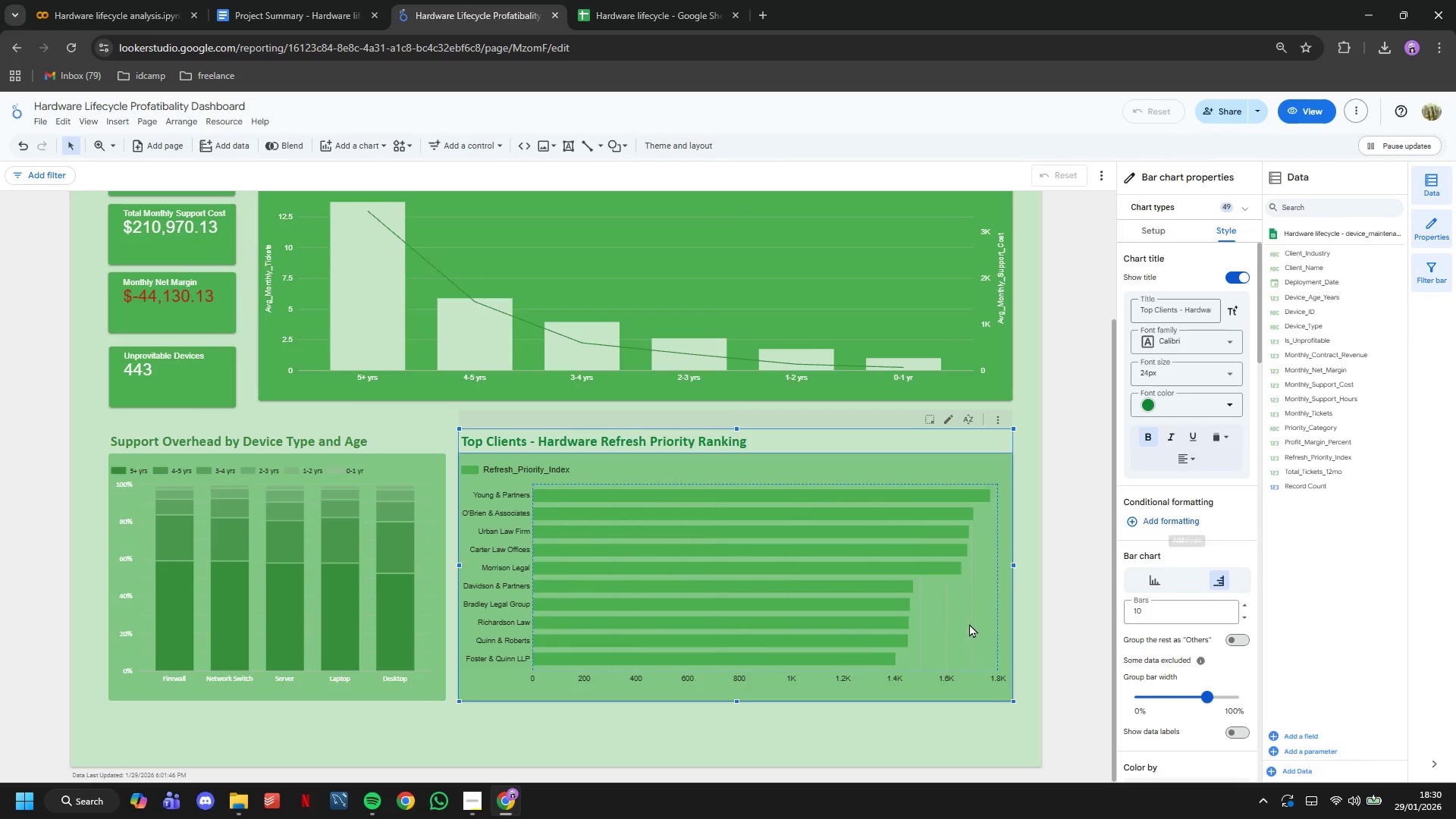 
scroll: coordinate [1186, 588], scroll_direction: down, amount: 13.0
 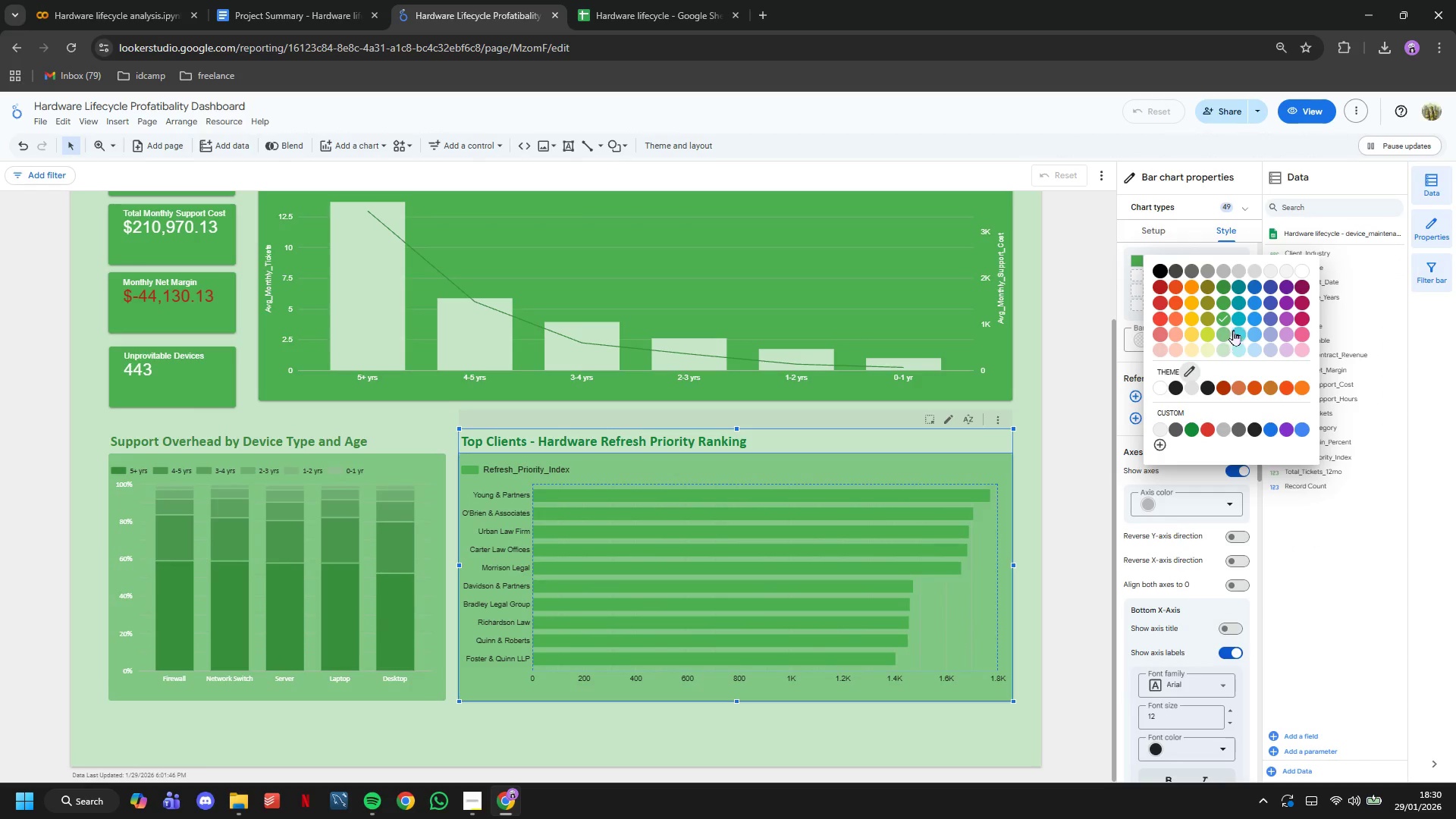 
left_click([1222, 290])
 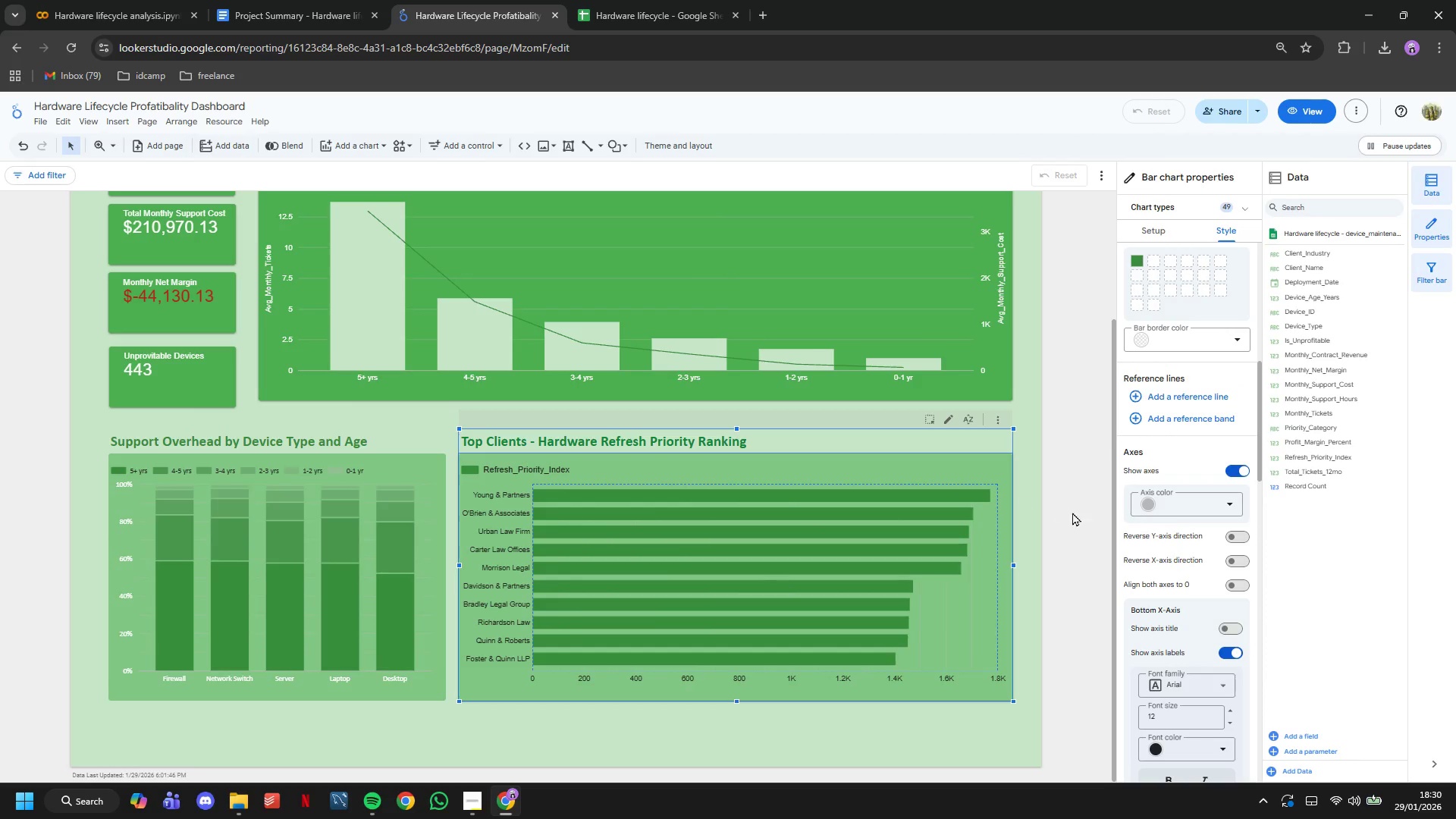 
left_click([1079, 524])
 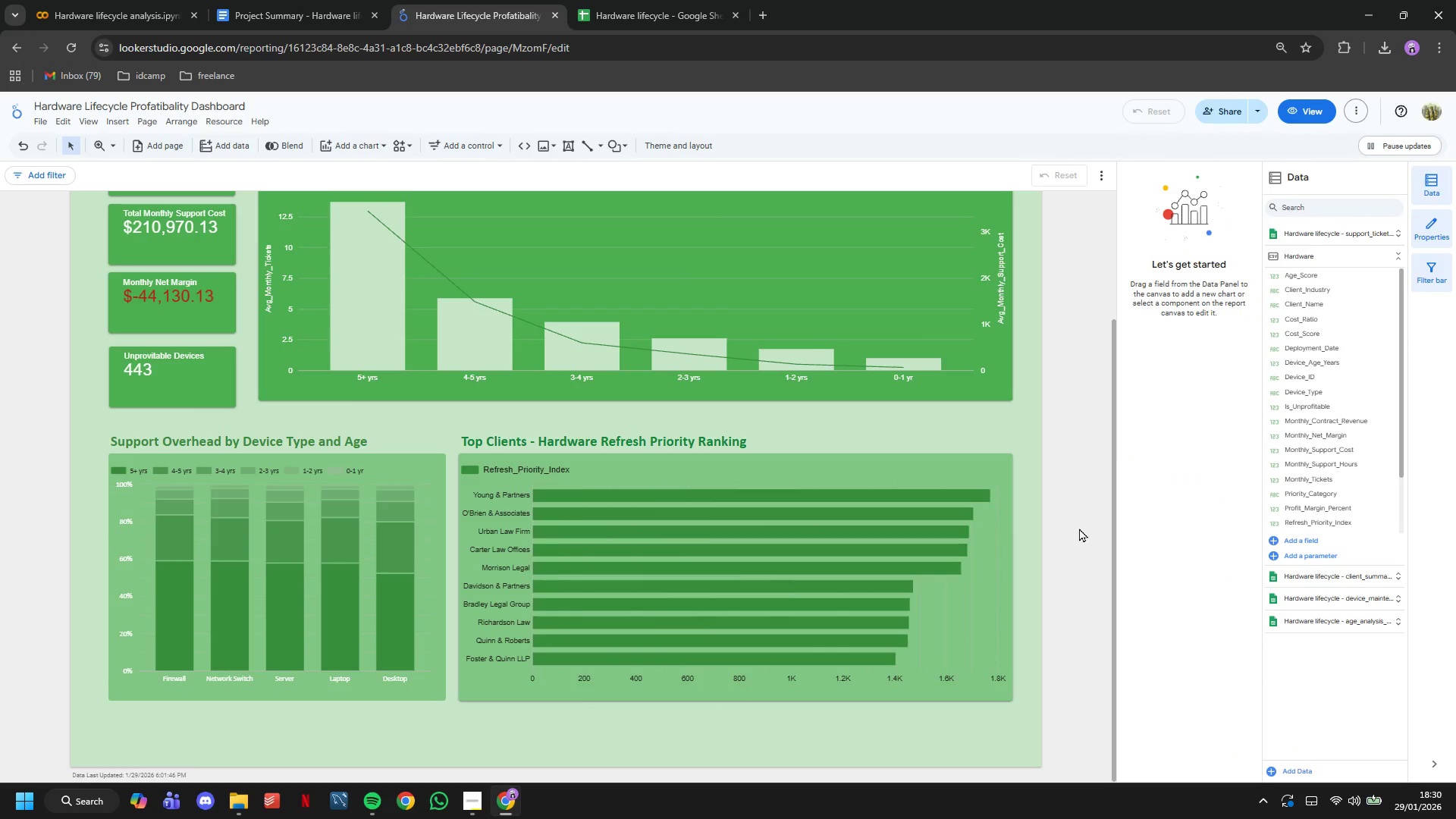 
scroll: coordinate [1080, 529], scroll_direction: up, amount: 6.0
 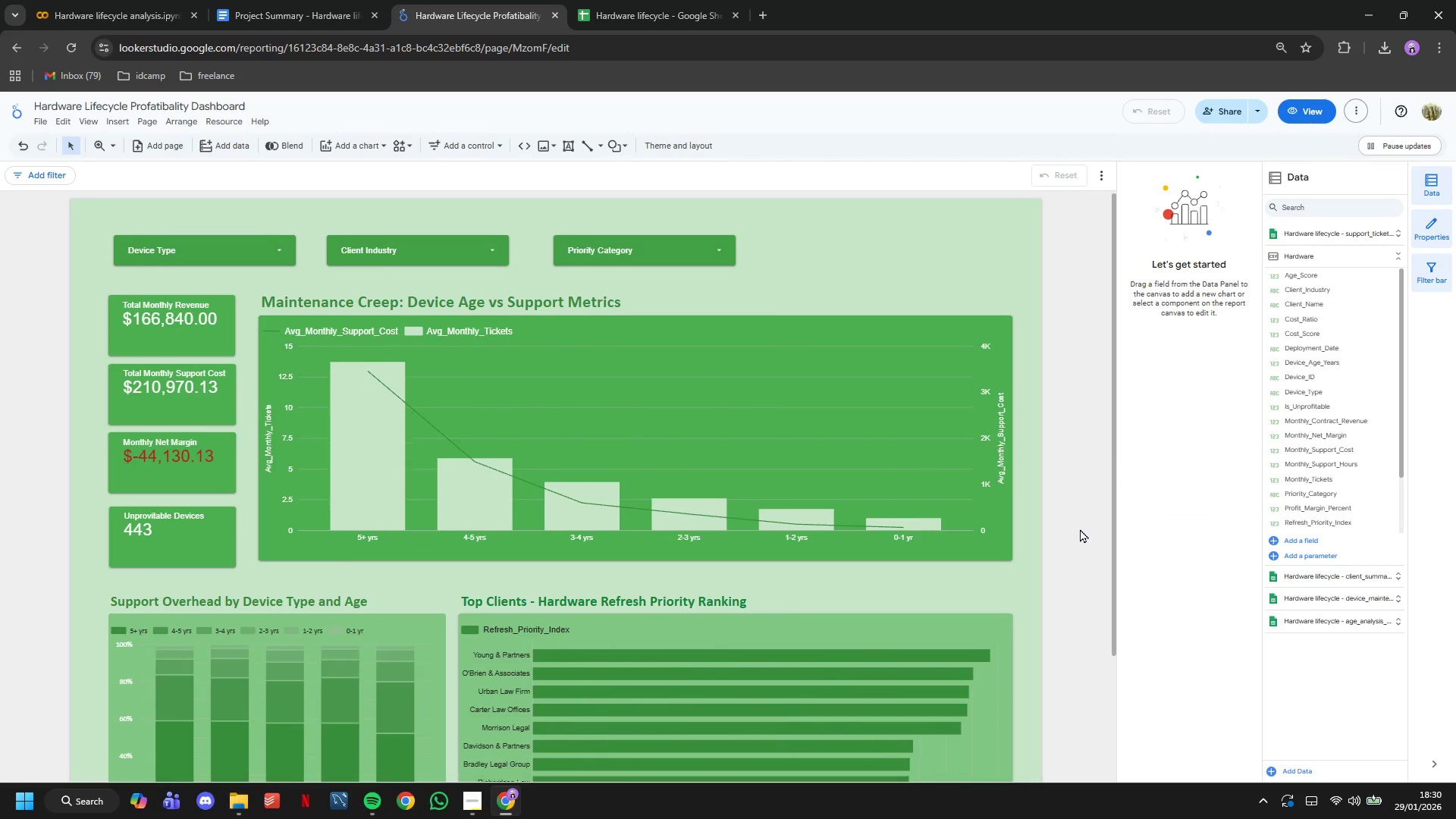 
scroll: coordinate [1080, 529], scroll_direction: down, amount: 4.0
 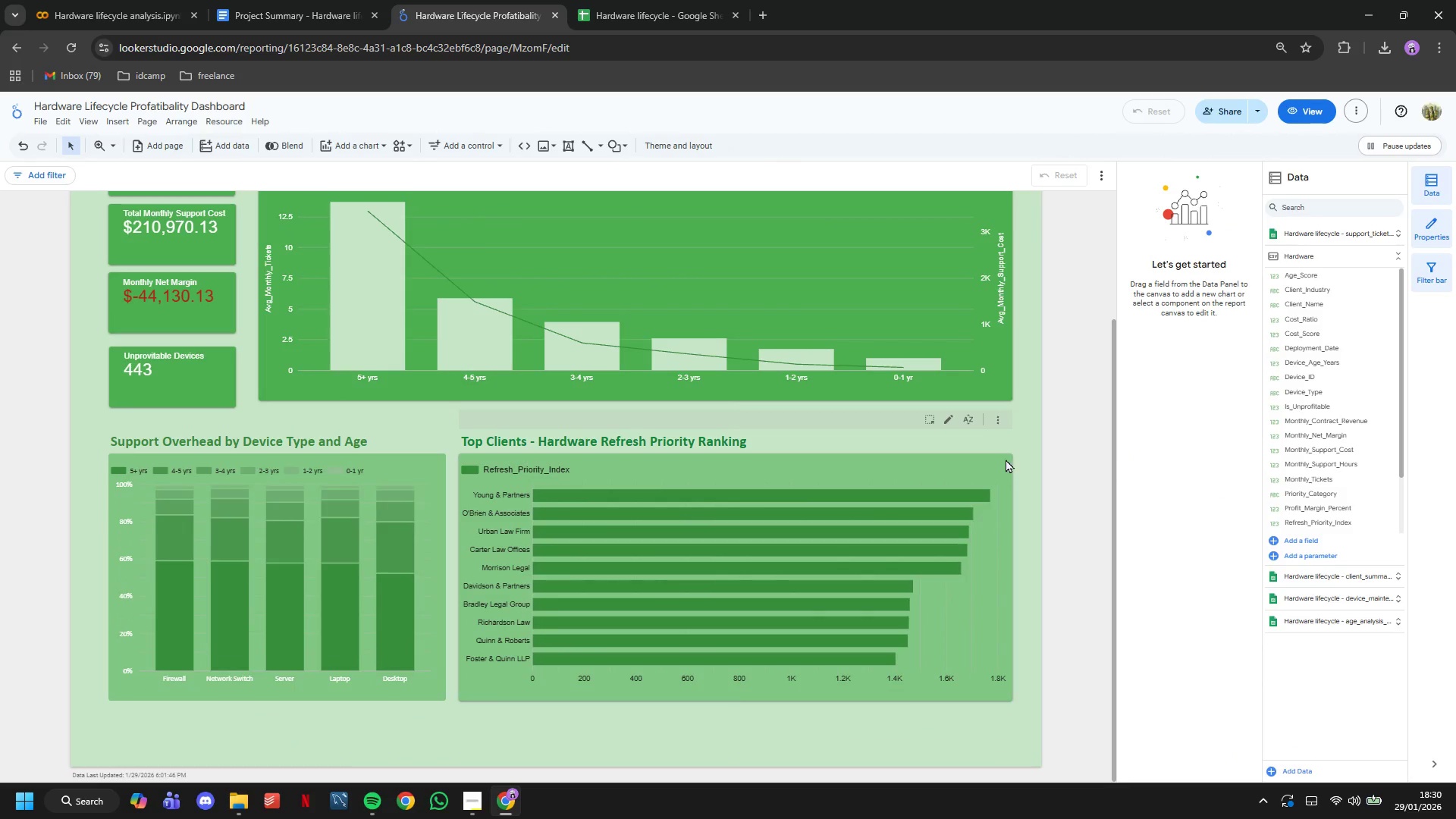 
left_click([1006, 458])
 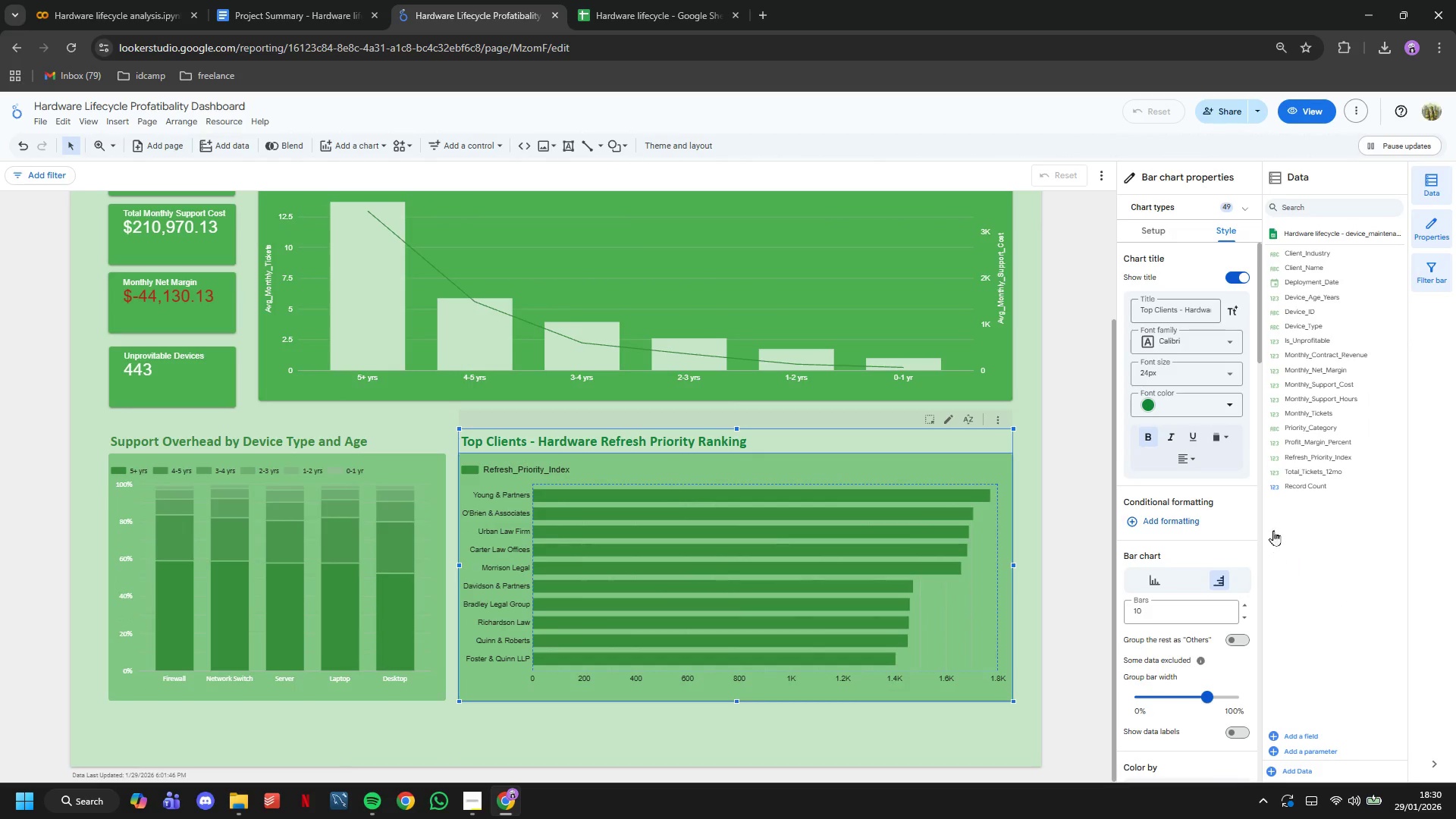 
scroll: coordinate [1219, 413], scroll_direction: down, amount: 17.0
 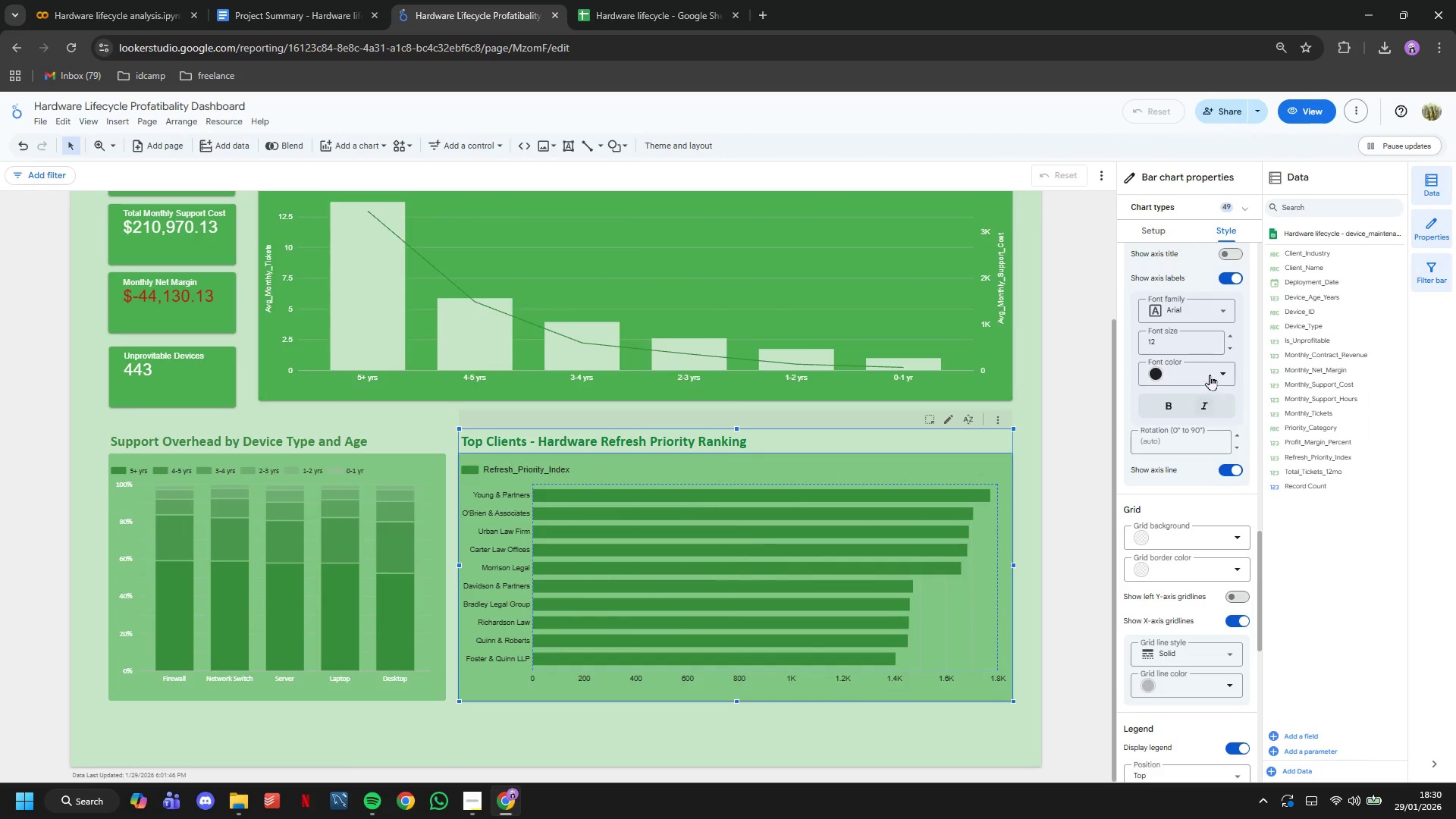 
left_click([1209, 370])
 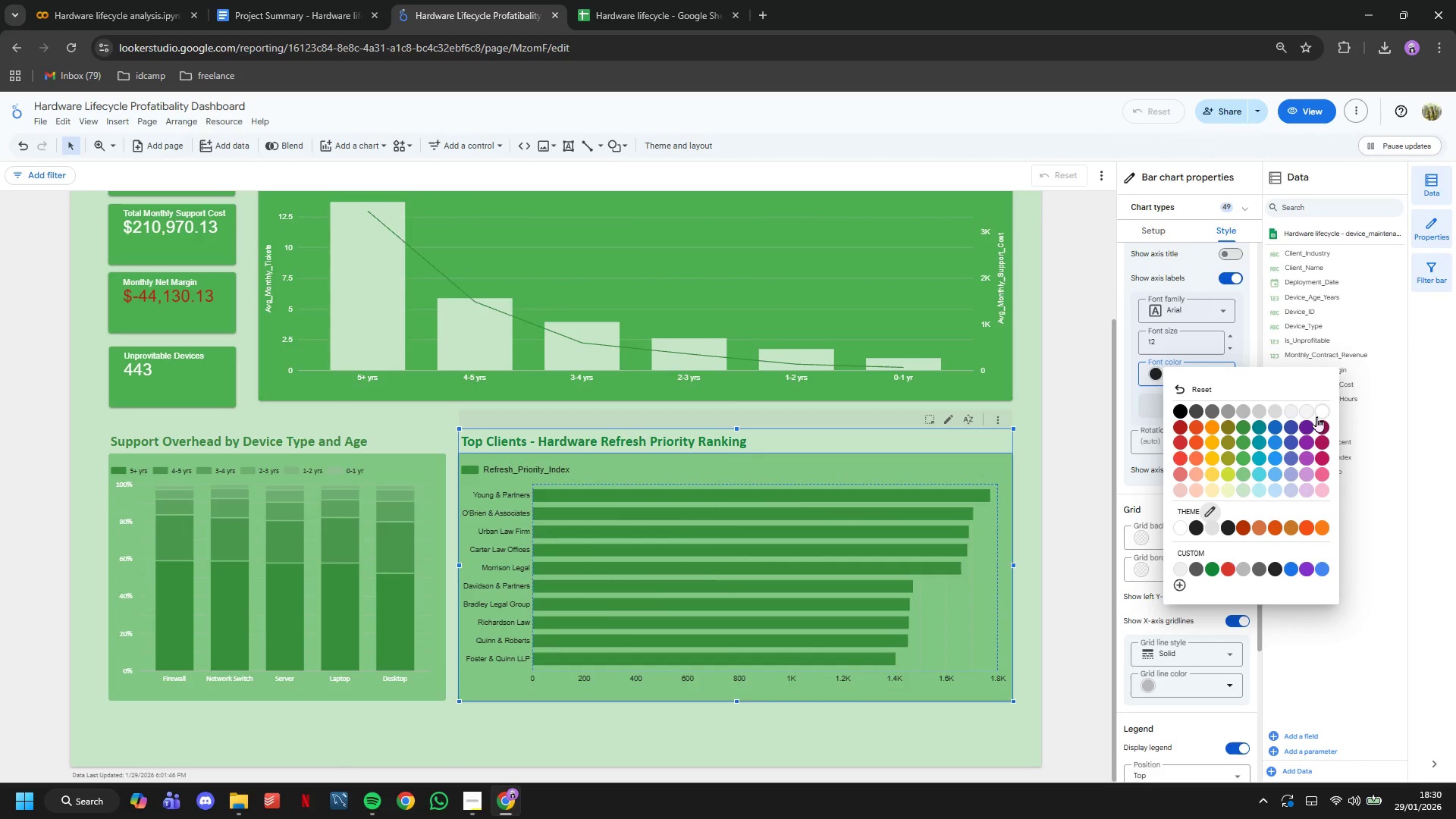 
left_click([1319, 416])
 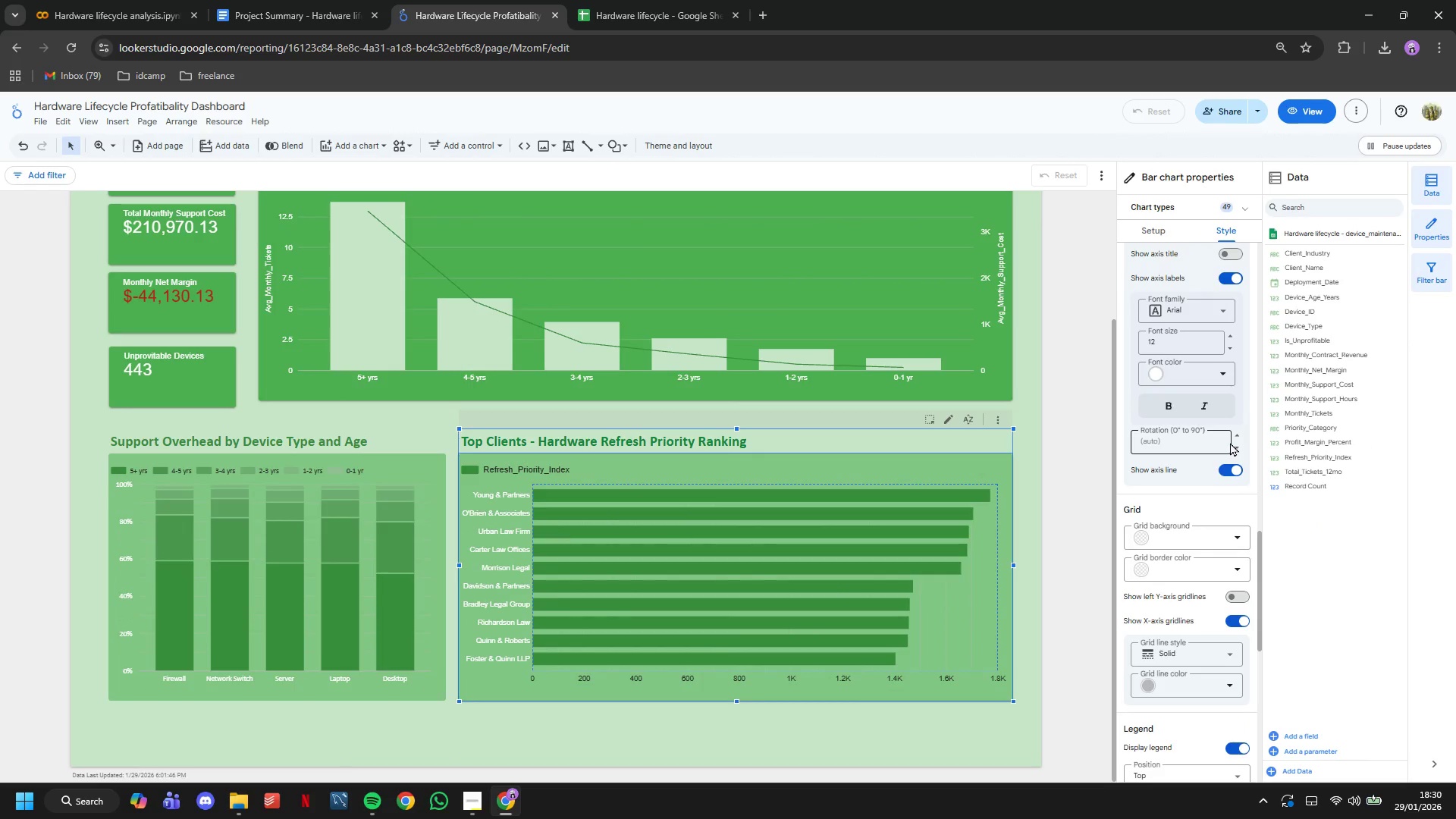 
left_click([1219, 388])
 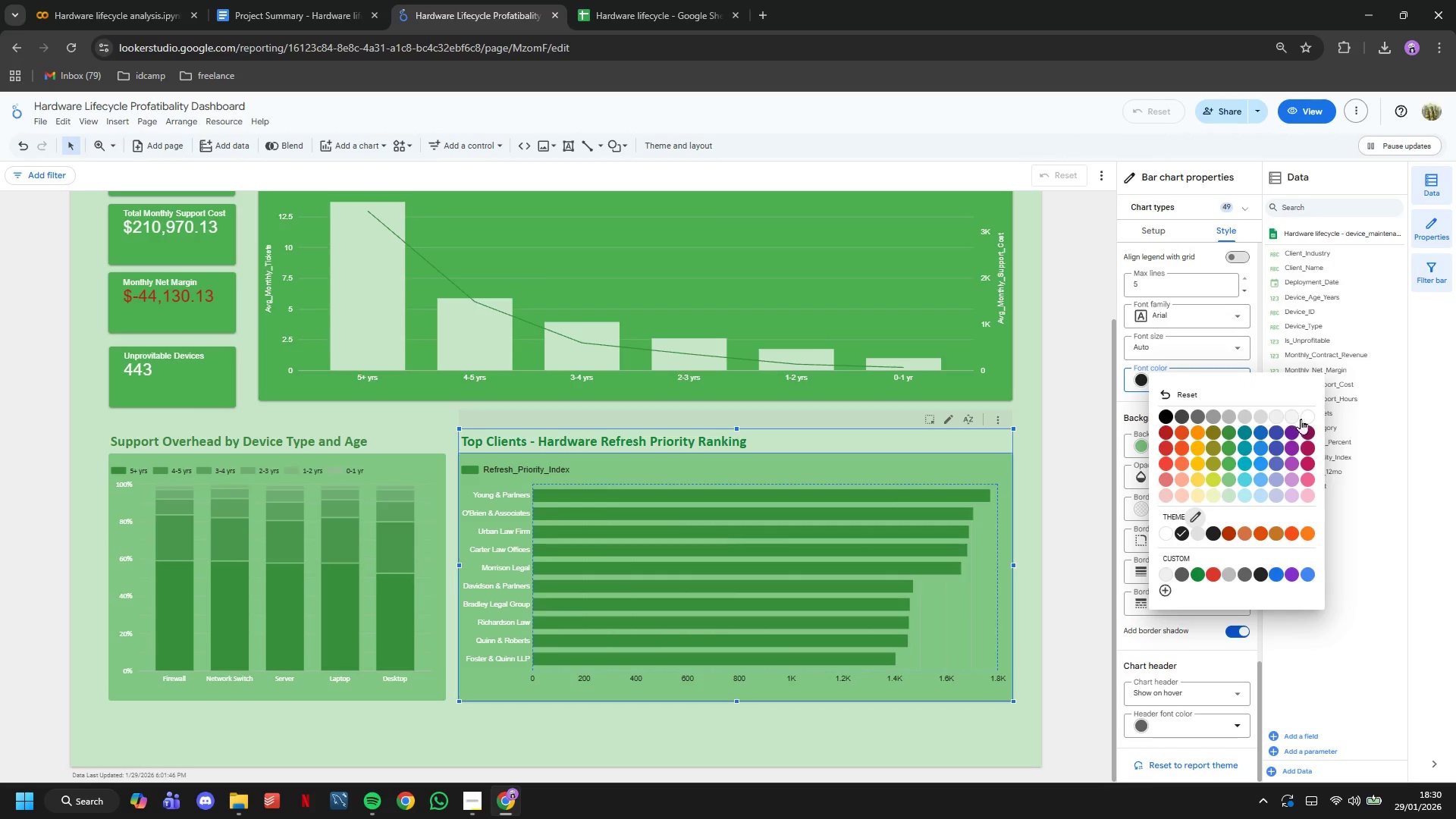 
scroll: coordinate [1220, 428], scroll_direction: down, amount: 9.0
 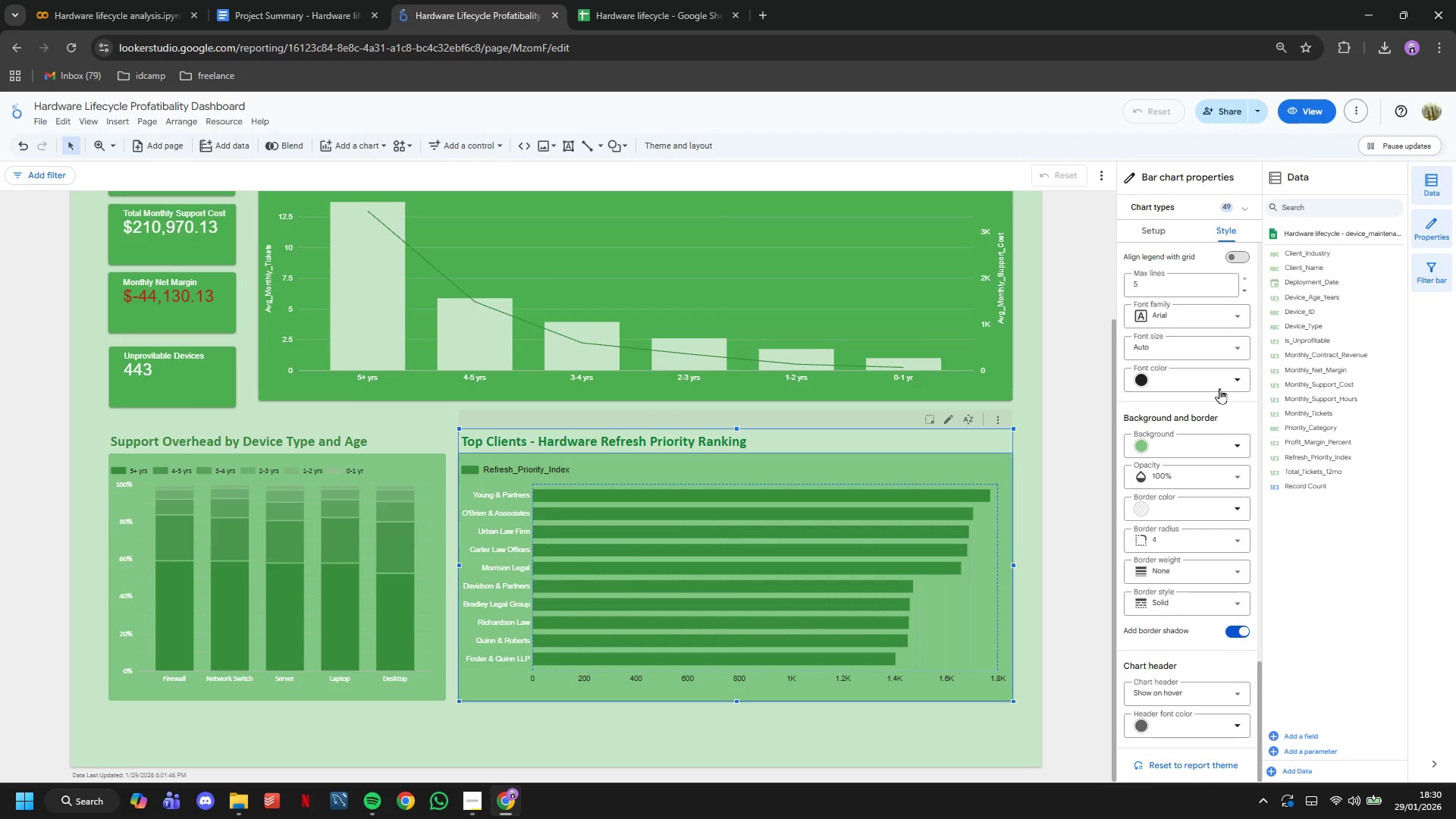 
left_click([1301, 419])
 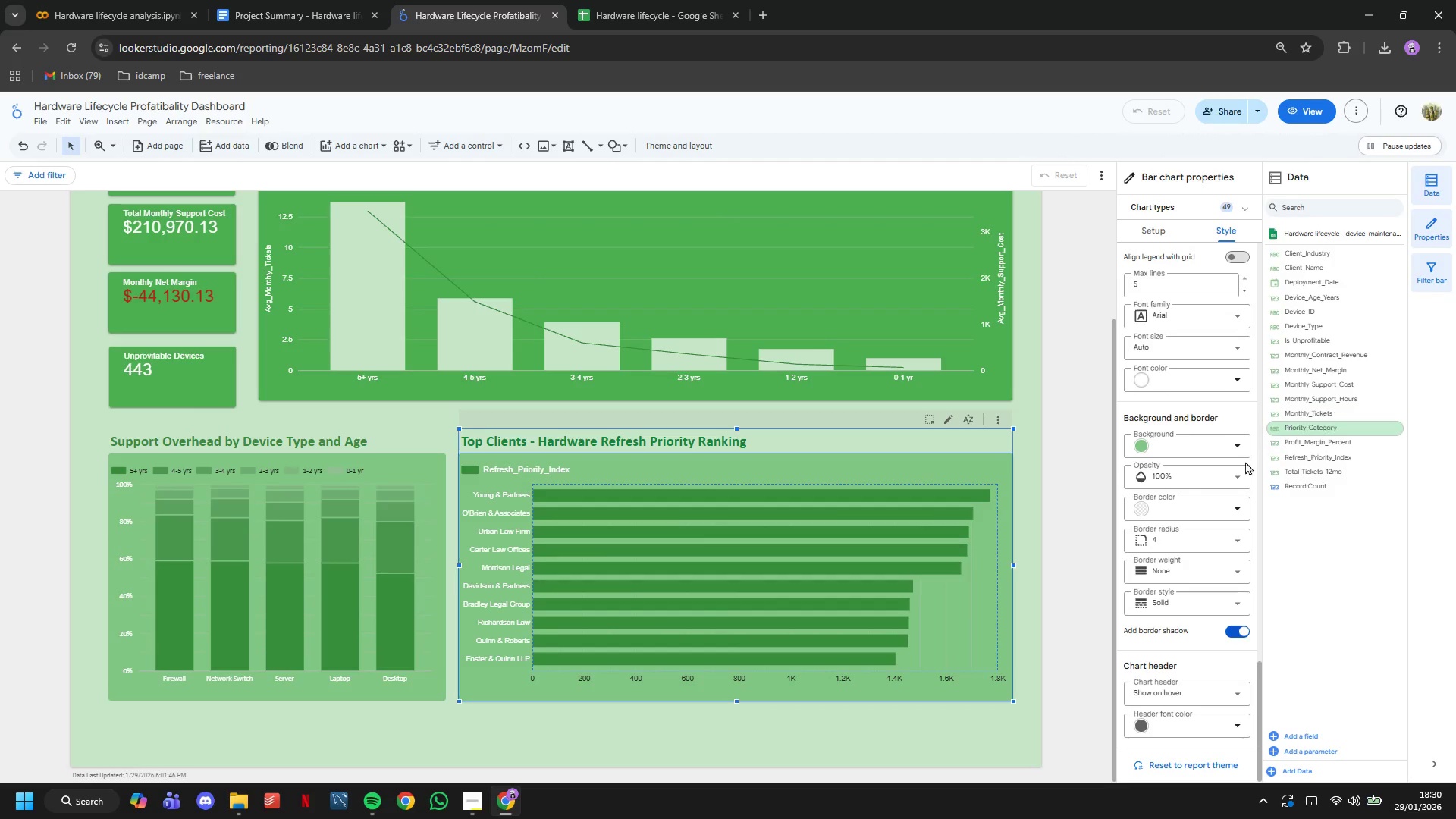 
left_click([1213, 473])
 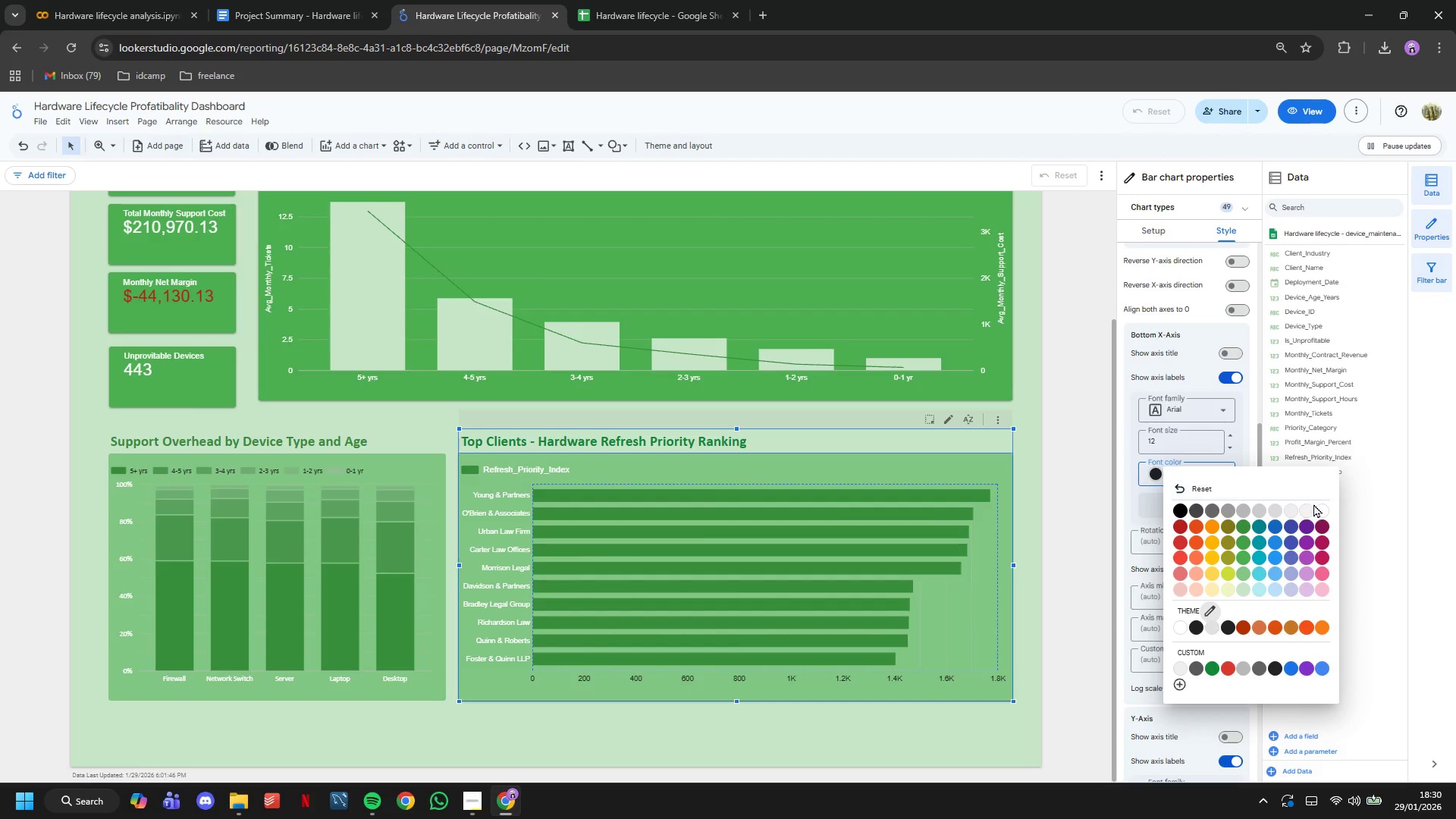 
scroll: coordinate [1210, 485], scroll_direction: up, amount: 11.0
 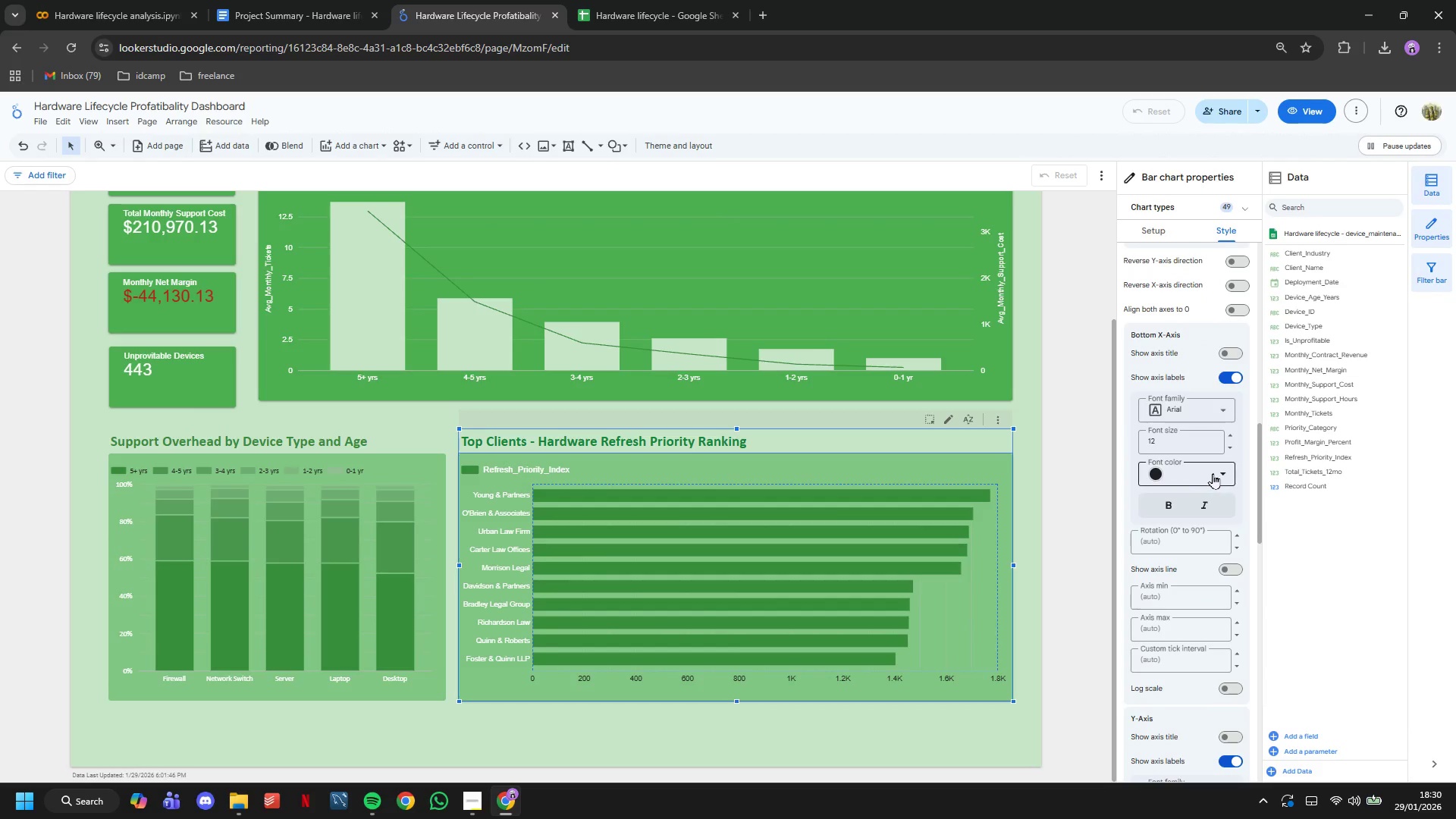 
left_click([1316, 506])
 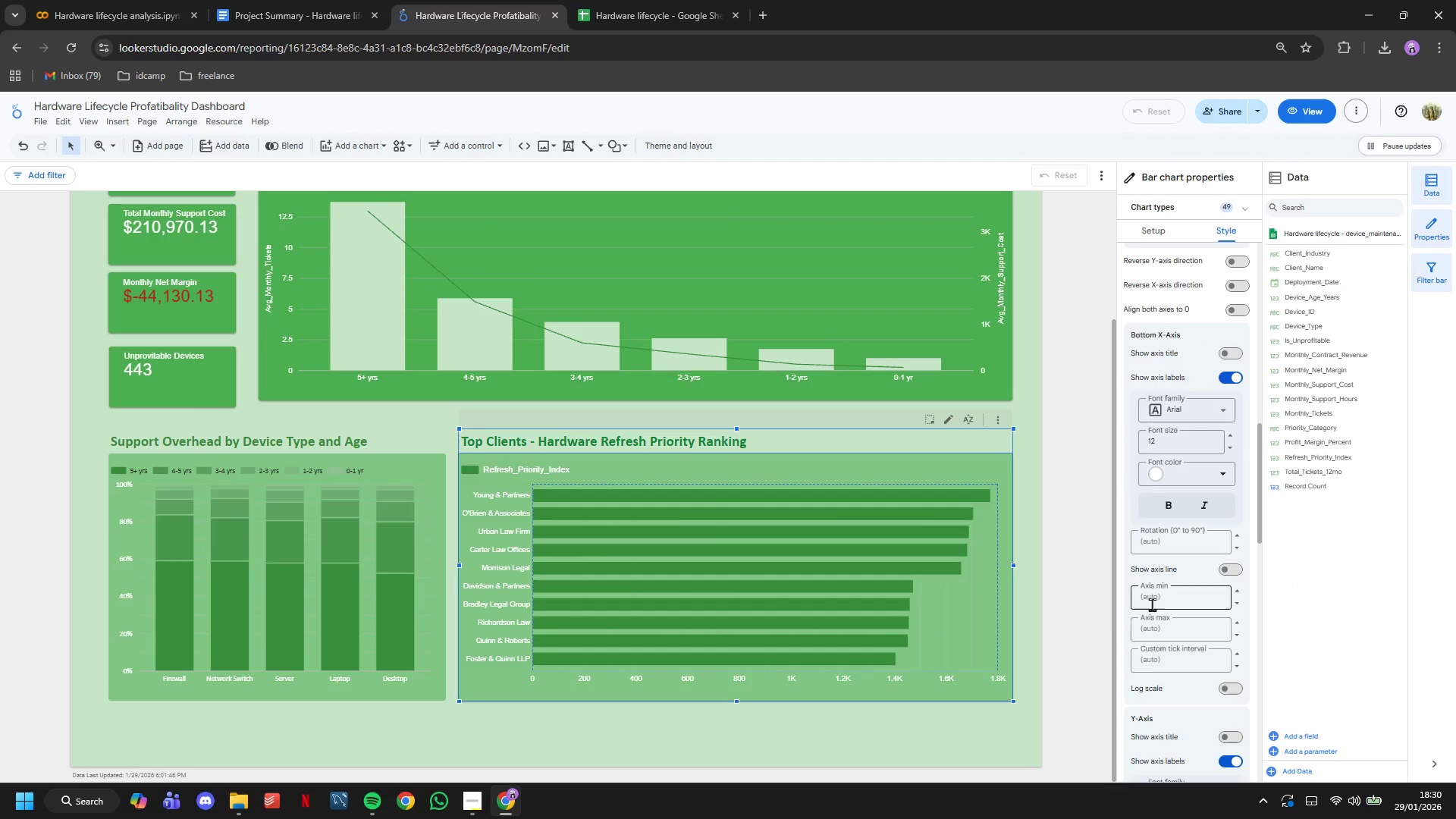 
left_click([1067, 619])
 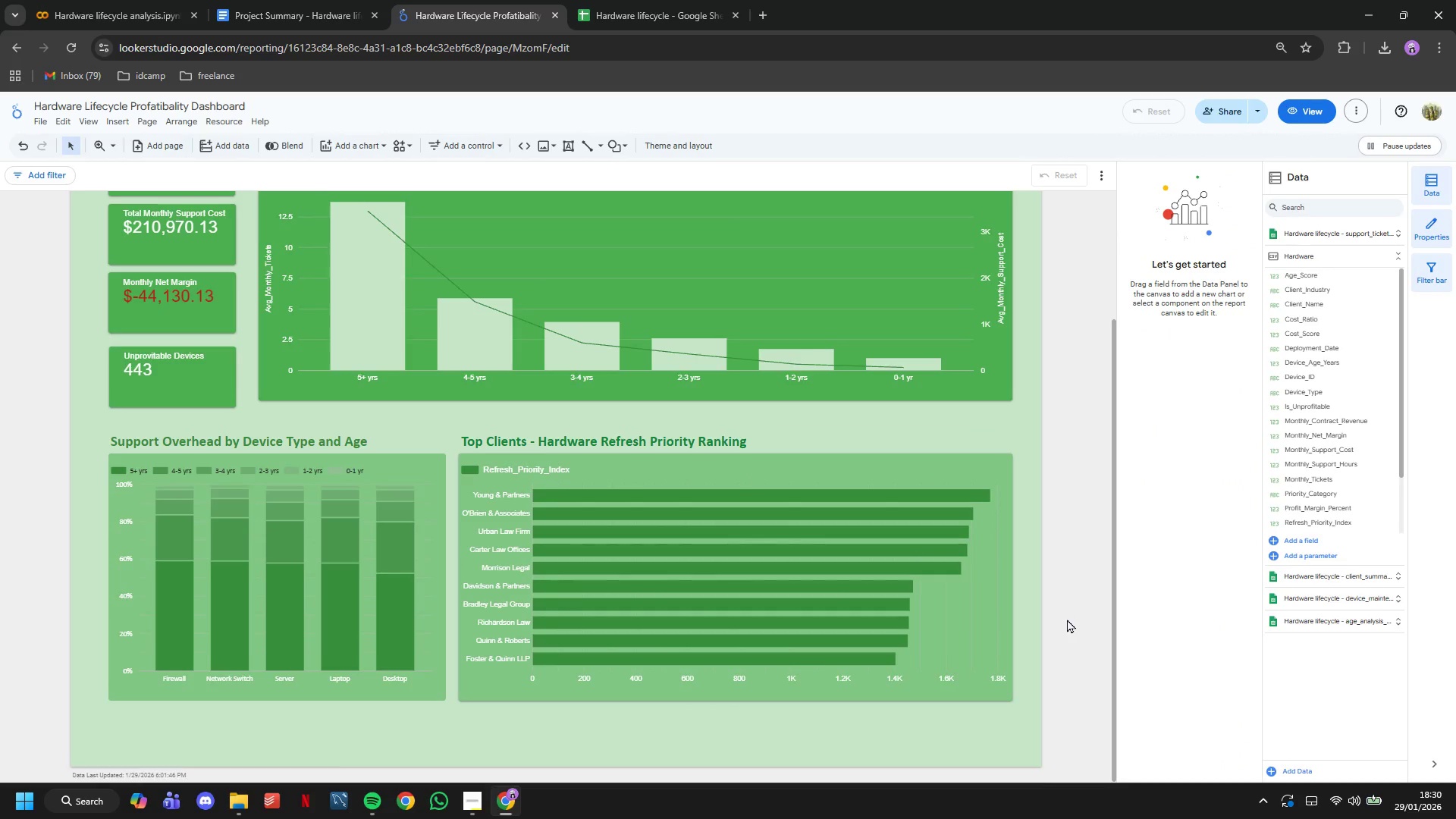 
scroll: coordinate [1067, 619], scroll_direction: up, amount: 5.0
 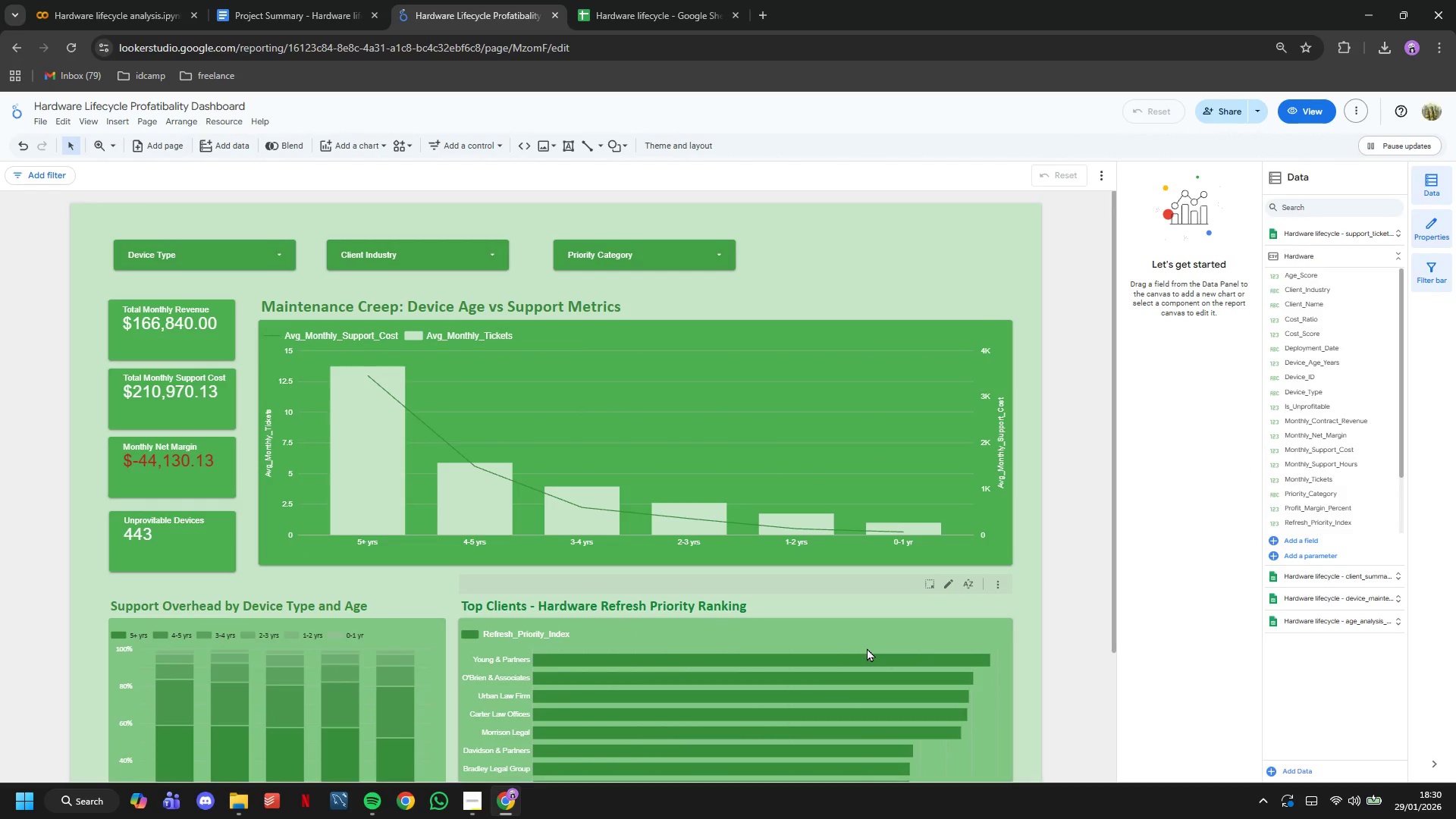 
scroll: coordinate [867, 648], scroll_direction: down, amount: 4.0
 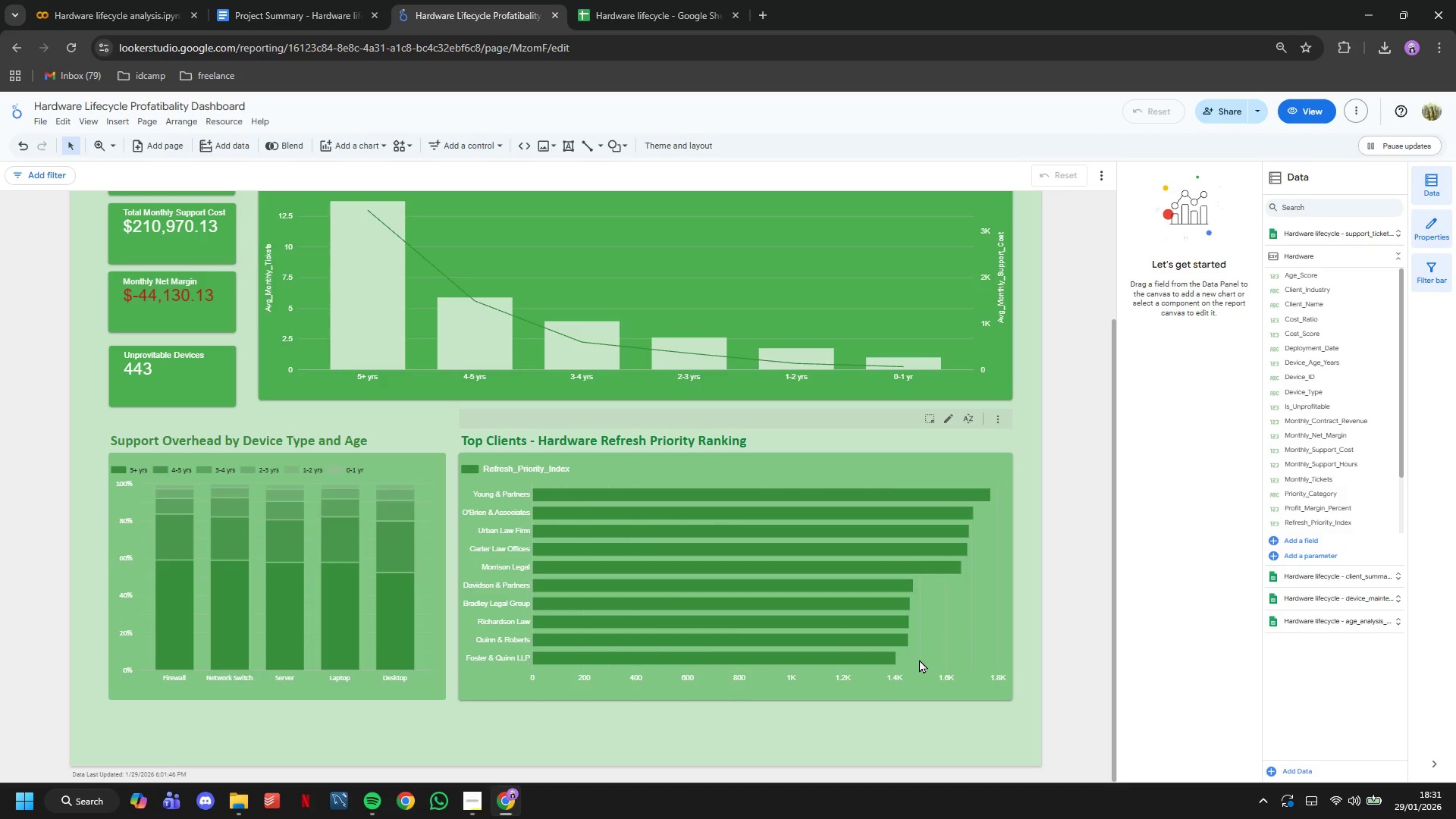 
wait(21.03)
 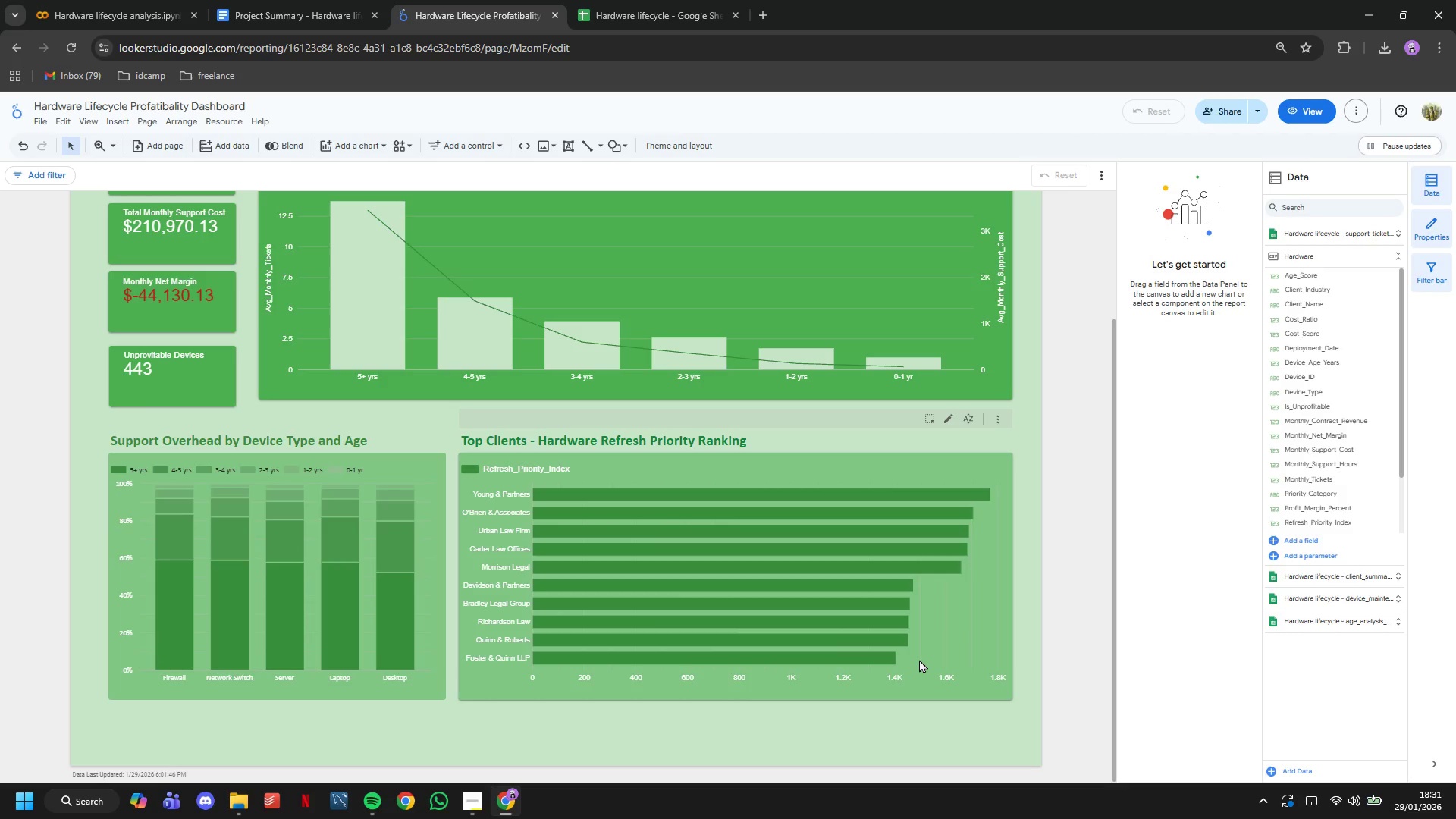 
left_click([1081, 557])
 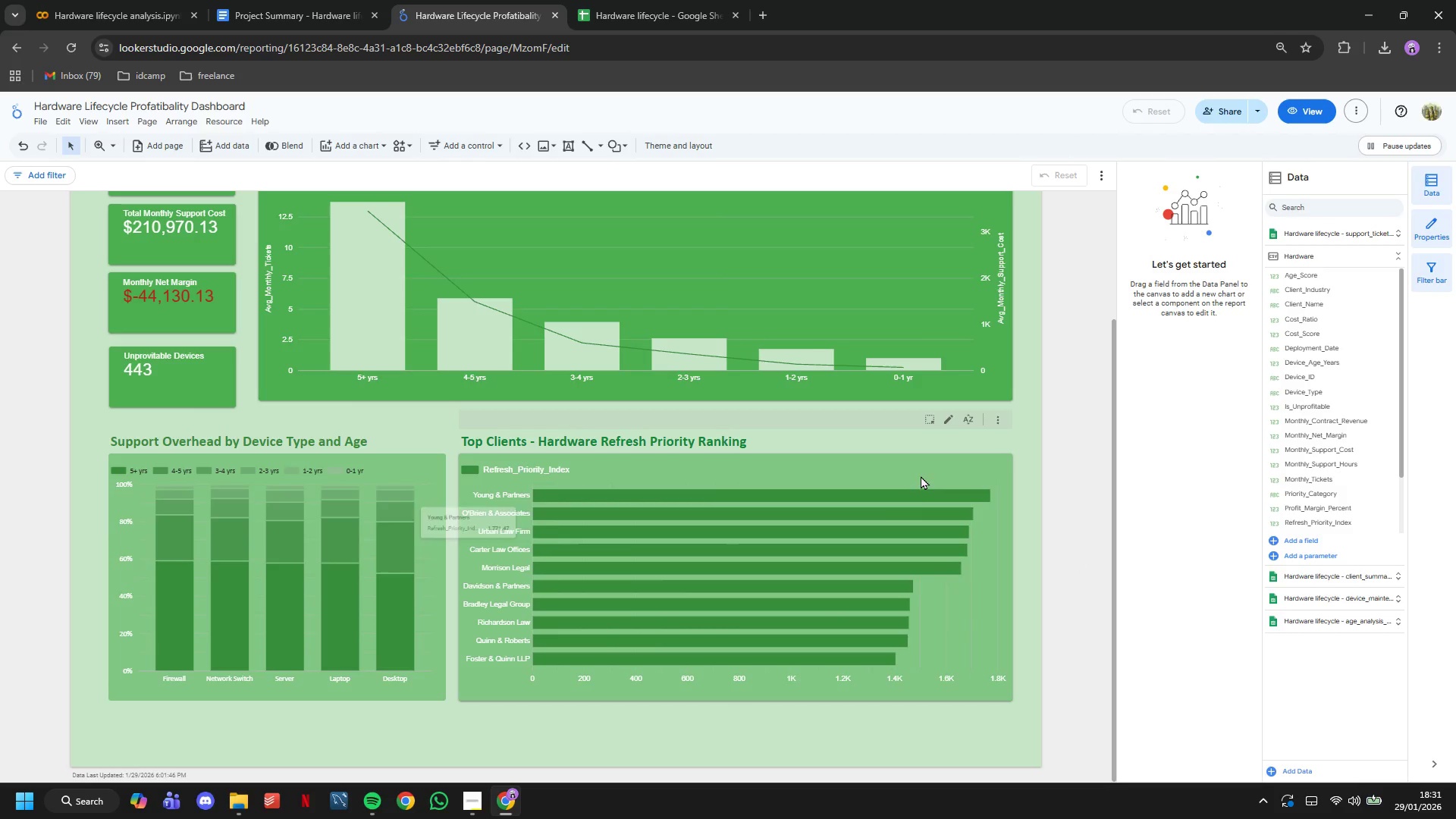 
left_click([909, 467])
 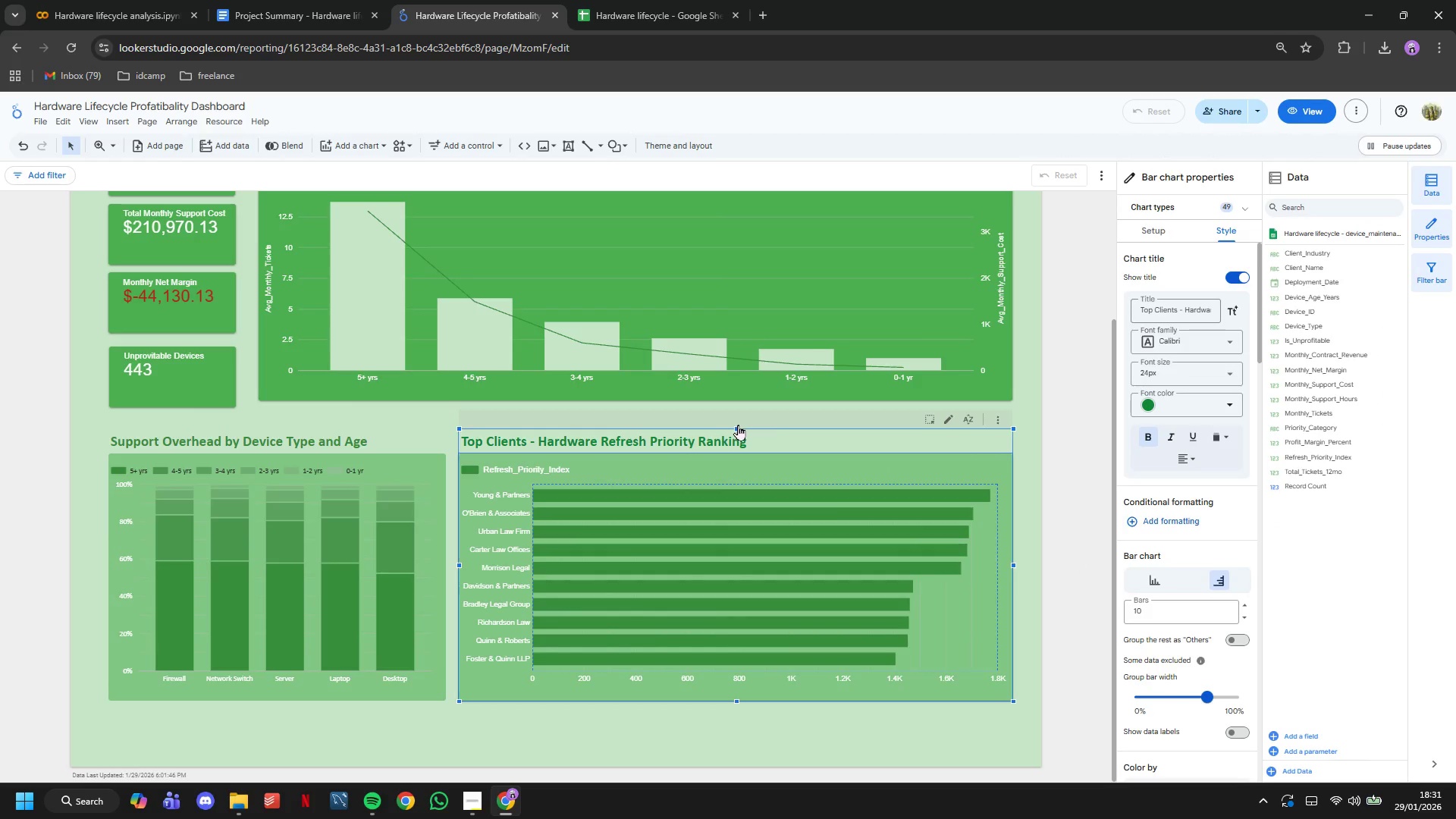 
left_click_drag(start_coordinate=[736, 428], to_coordinate=[730, 430])
 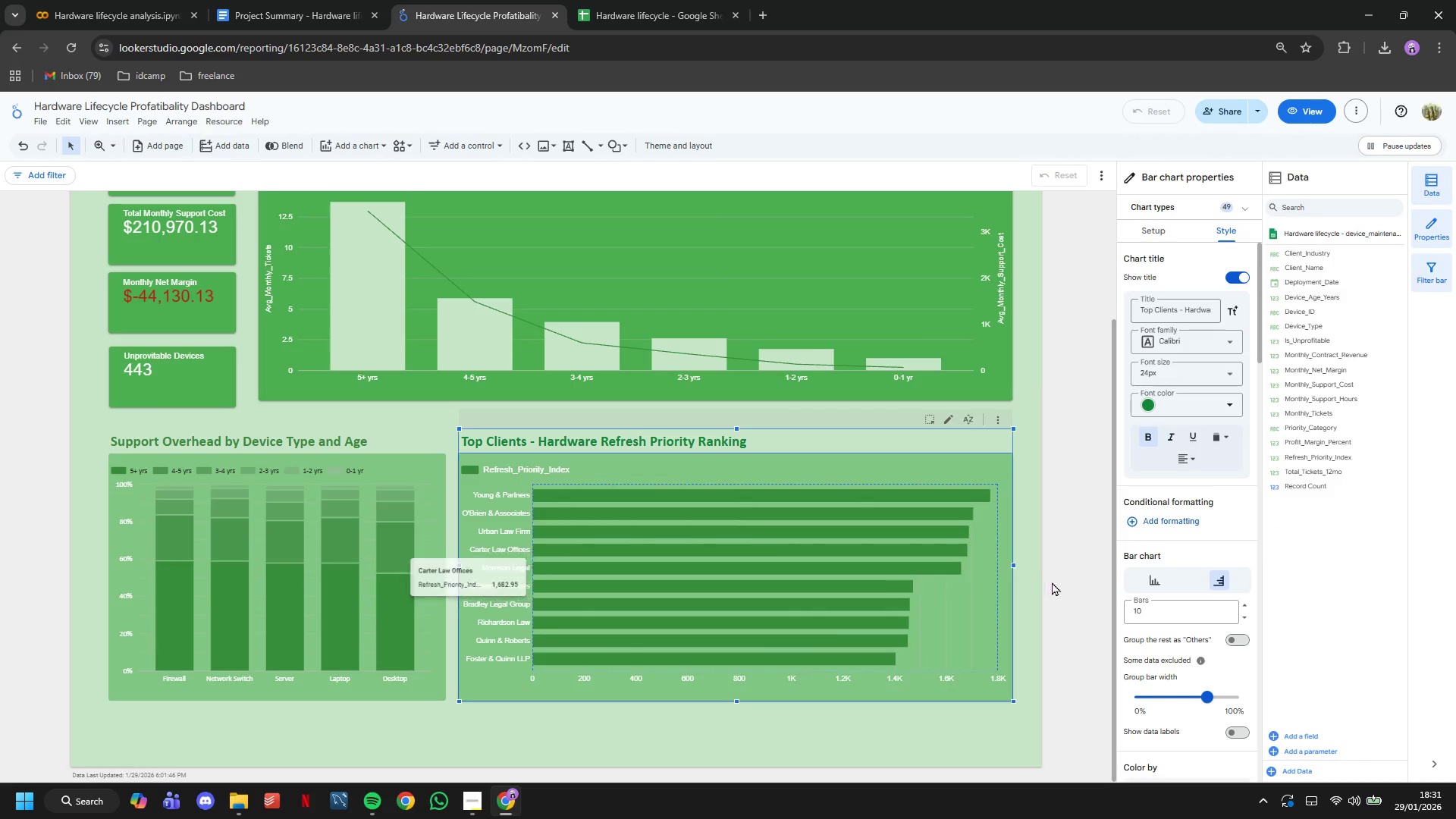 
left_click([1052, 582])
 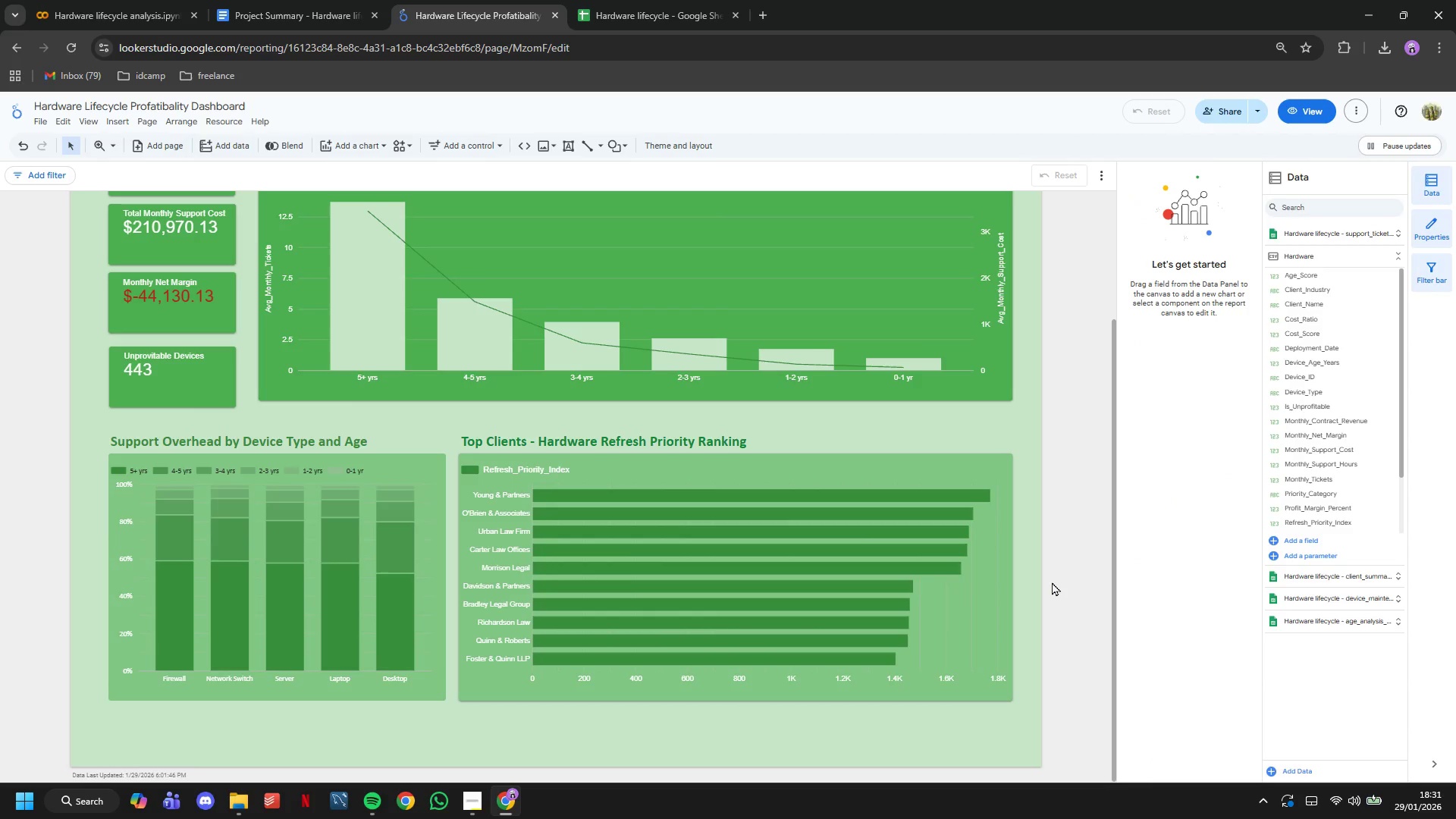 
scroll: coordinate [1052, 582], scroll_direction: up, amount: 4.0
 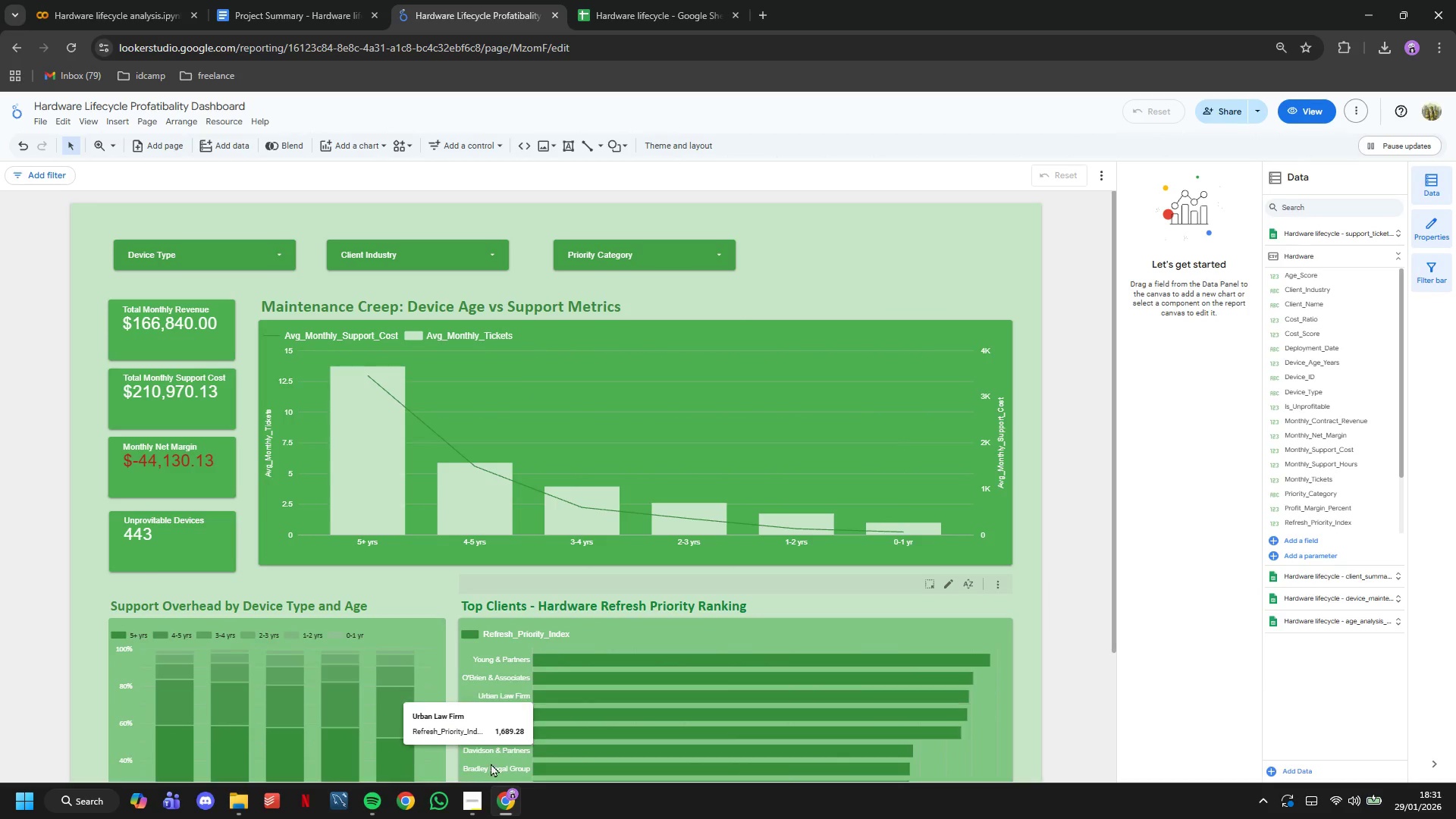 
left_click([479, 800])